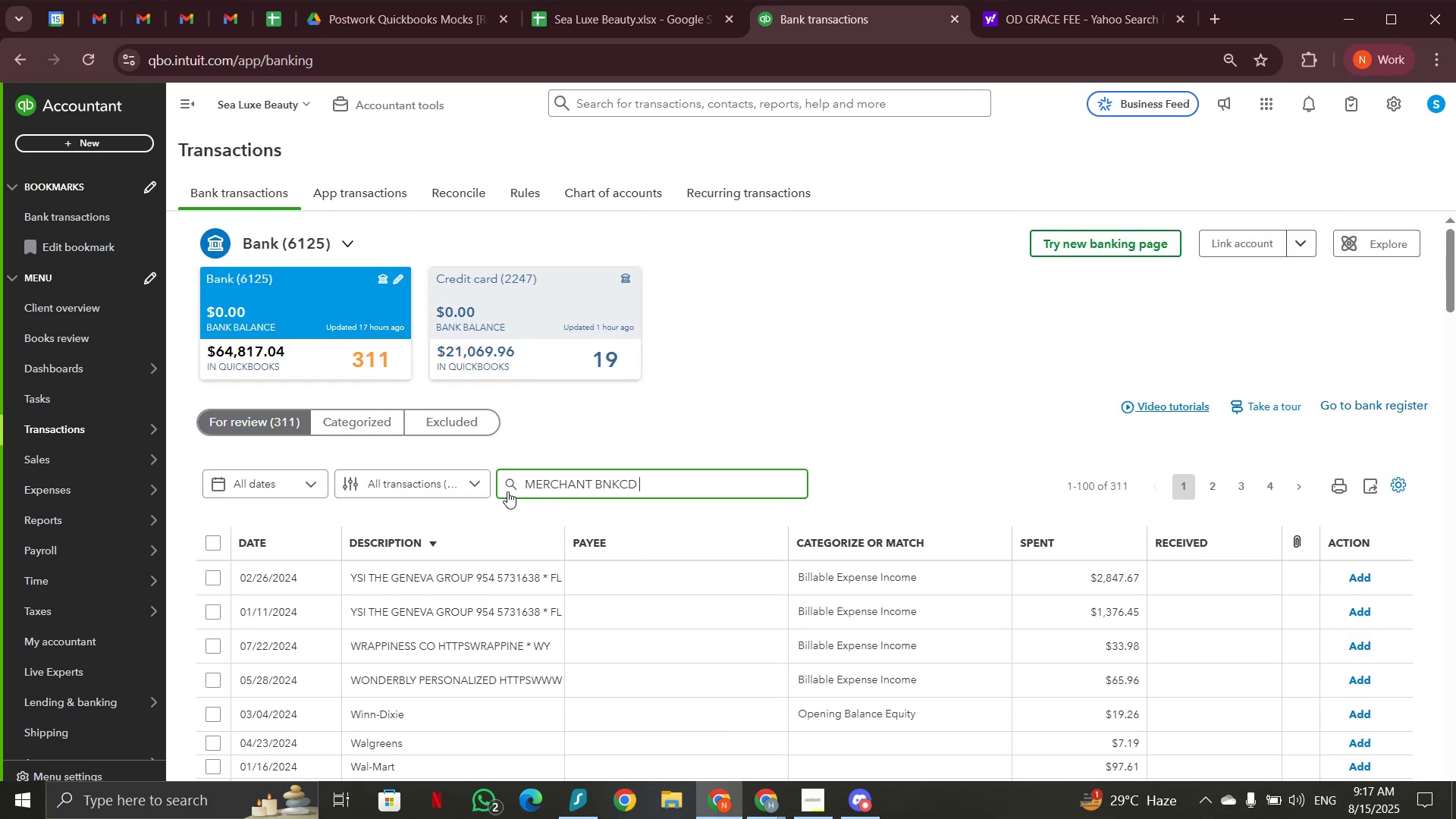 
left_click([507, 488])
 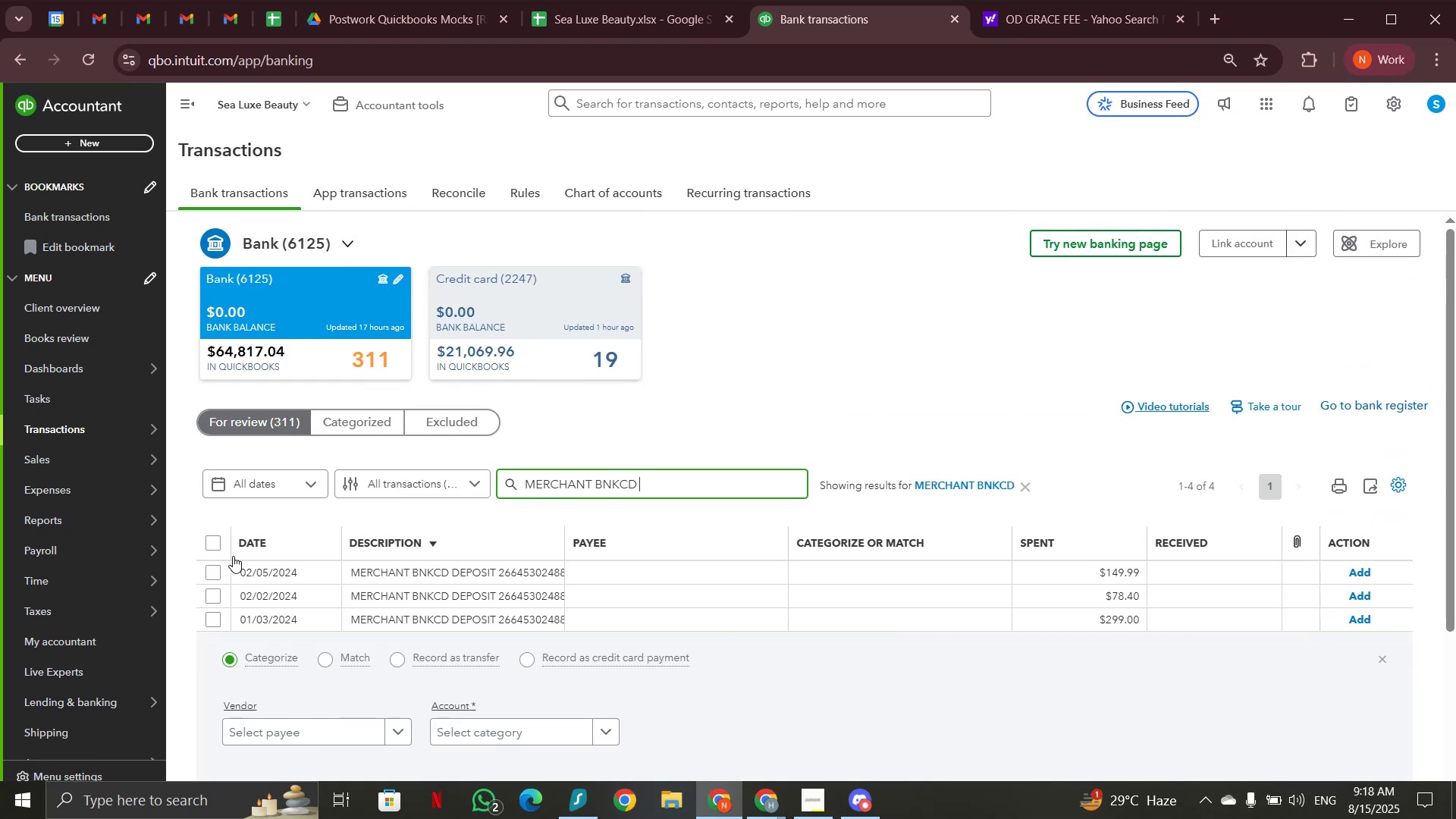 
left_click([445, 620])
 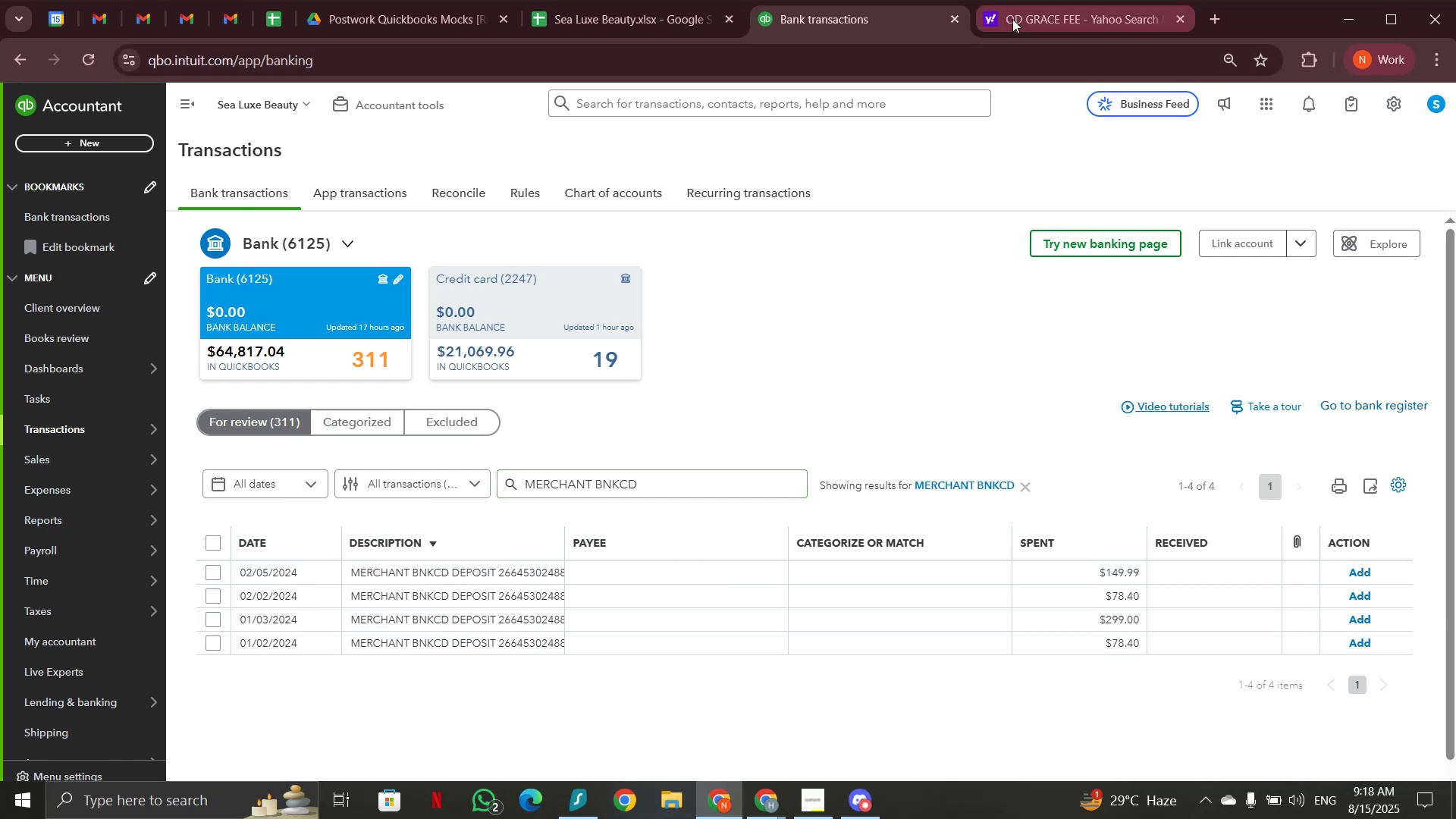 
left_click([1012, 19])
 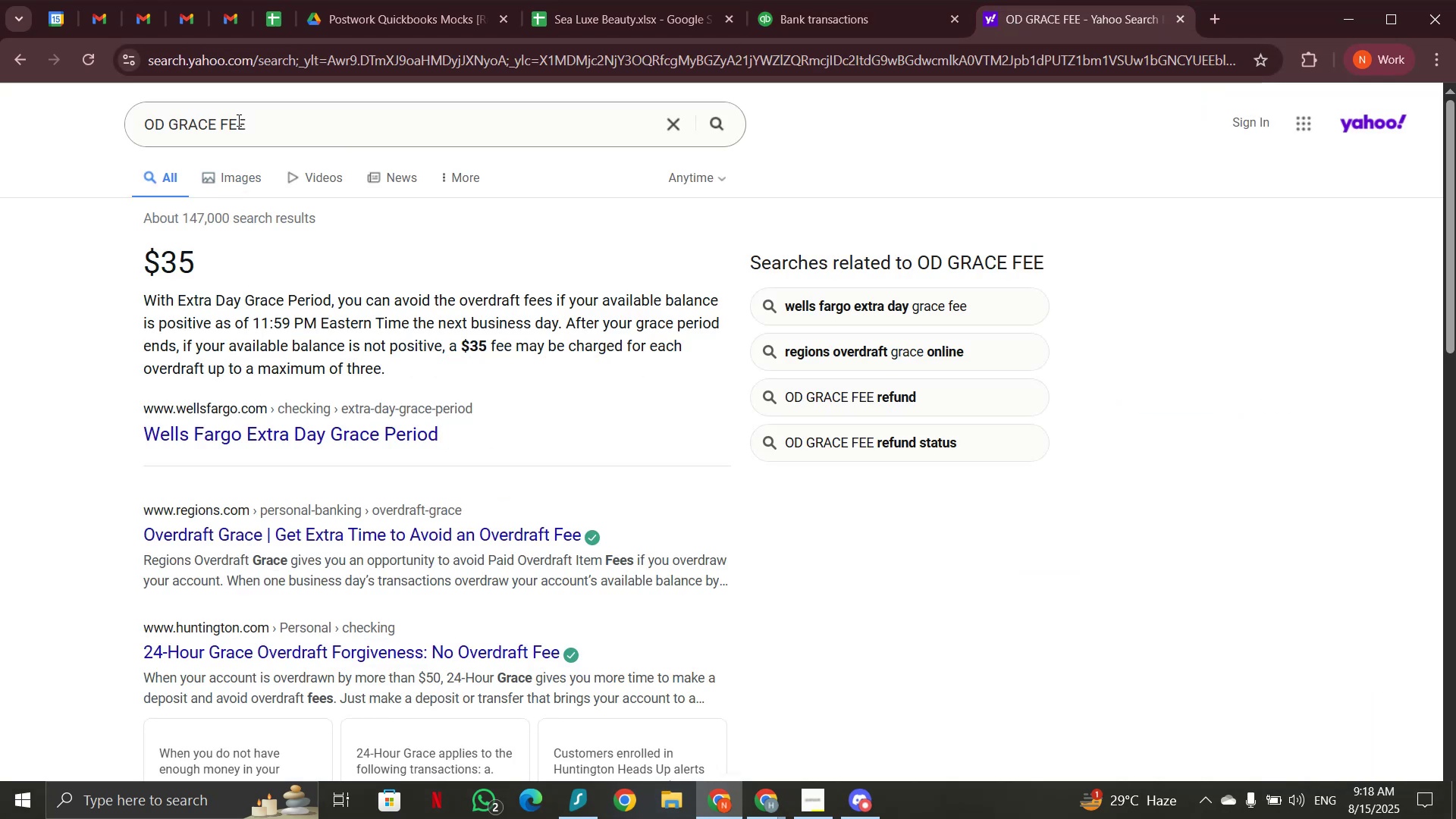 
left_click_drag(start_coordinate=[254, 117], to_coordinate=[120, 118])
 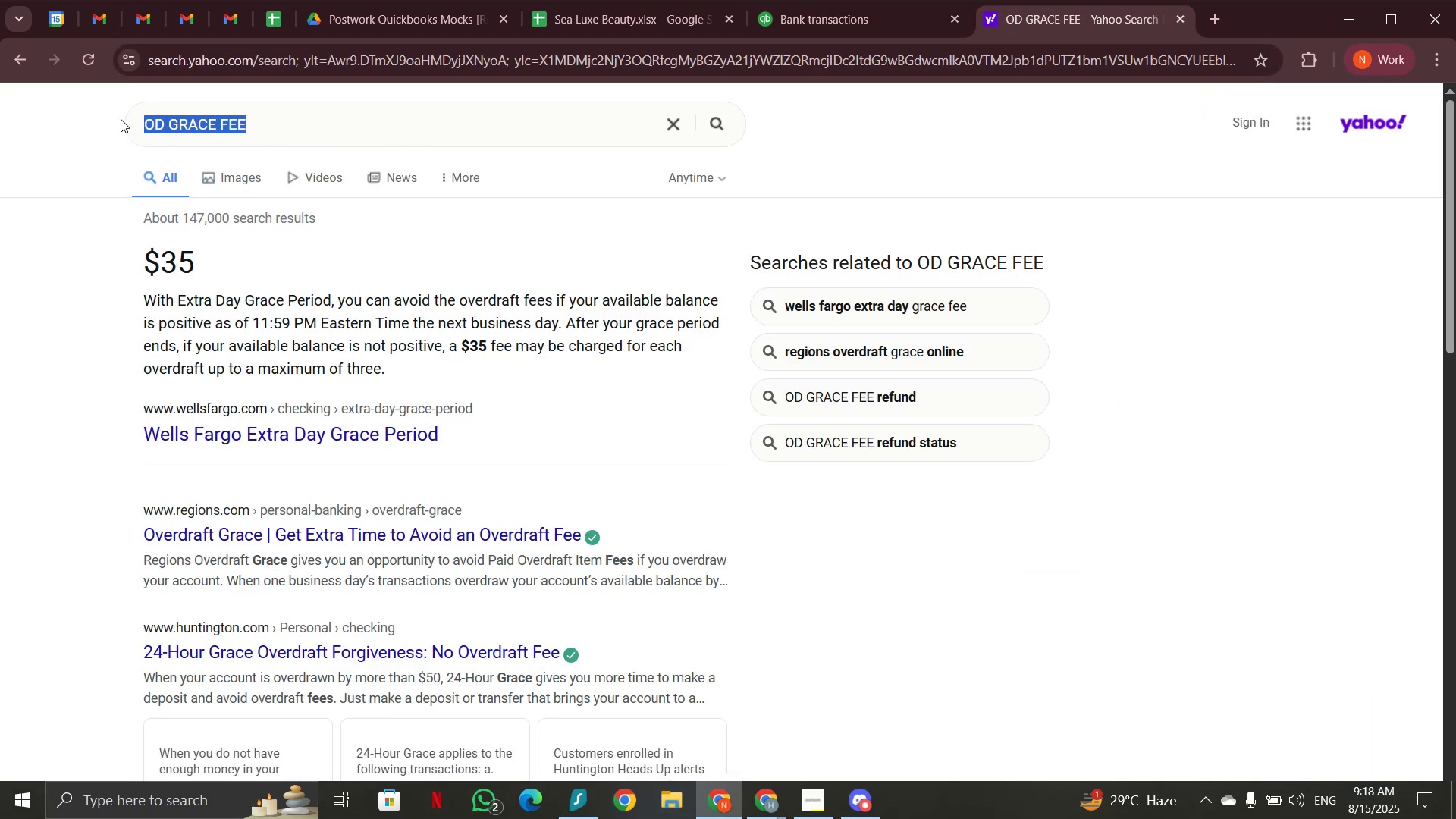 
key(Control+V)
 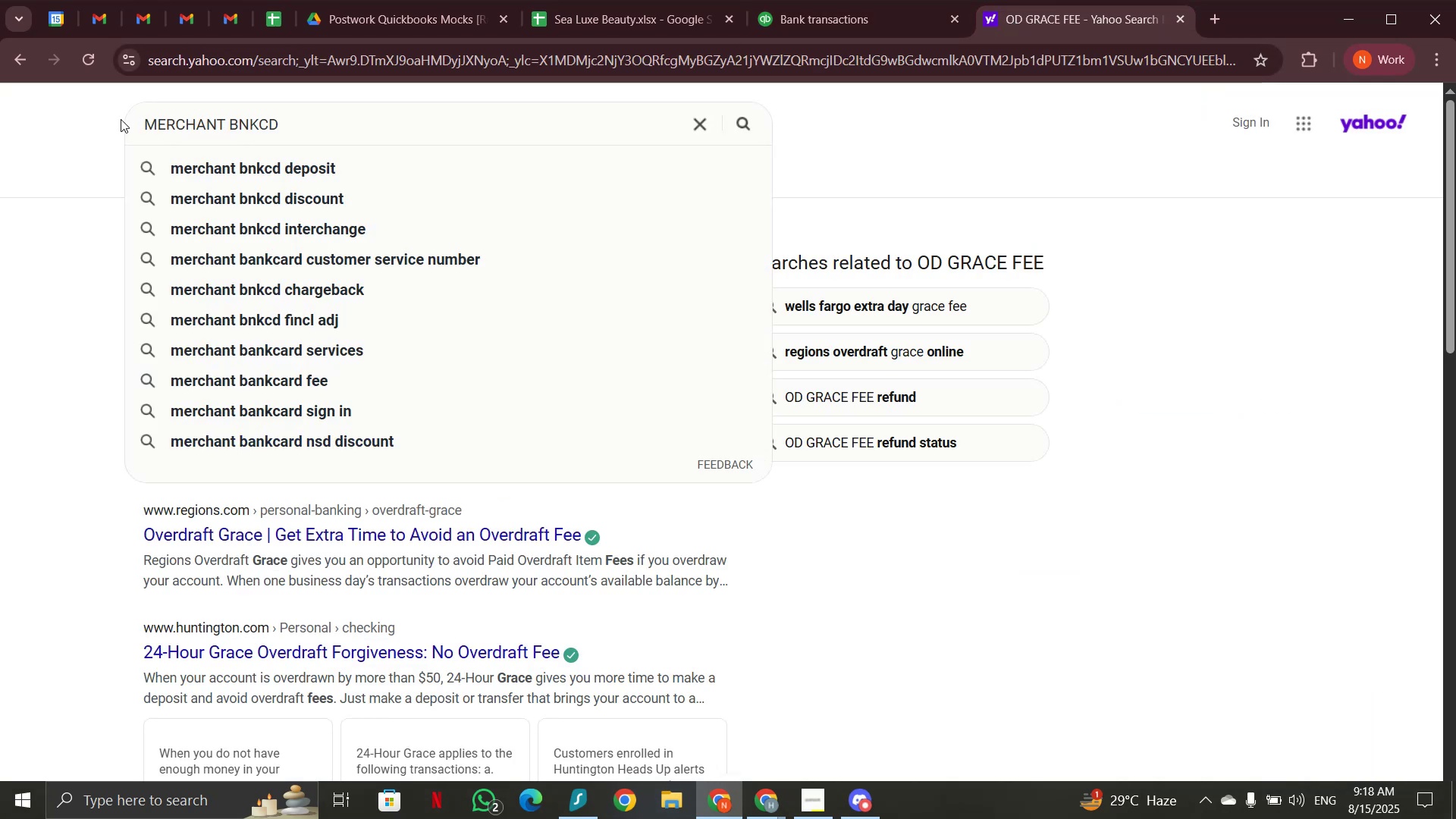 
key(Enter)
 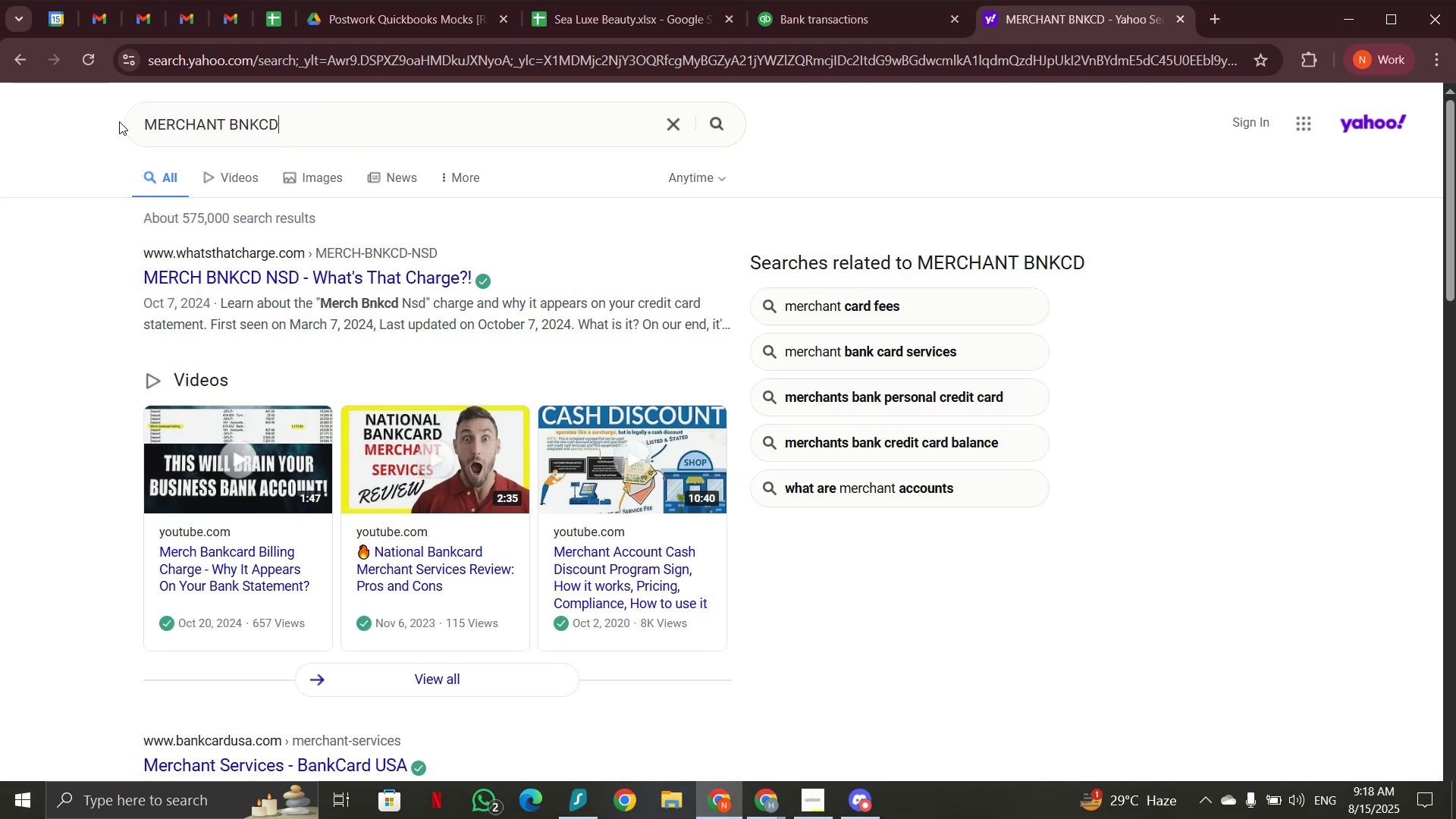 
left_click_drag(start_coordinate=[229, 118], to_coordinate=[335, 120])
 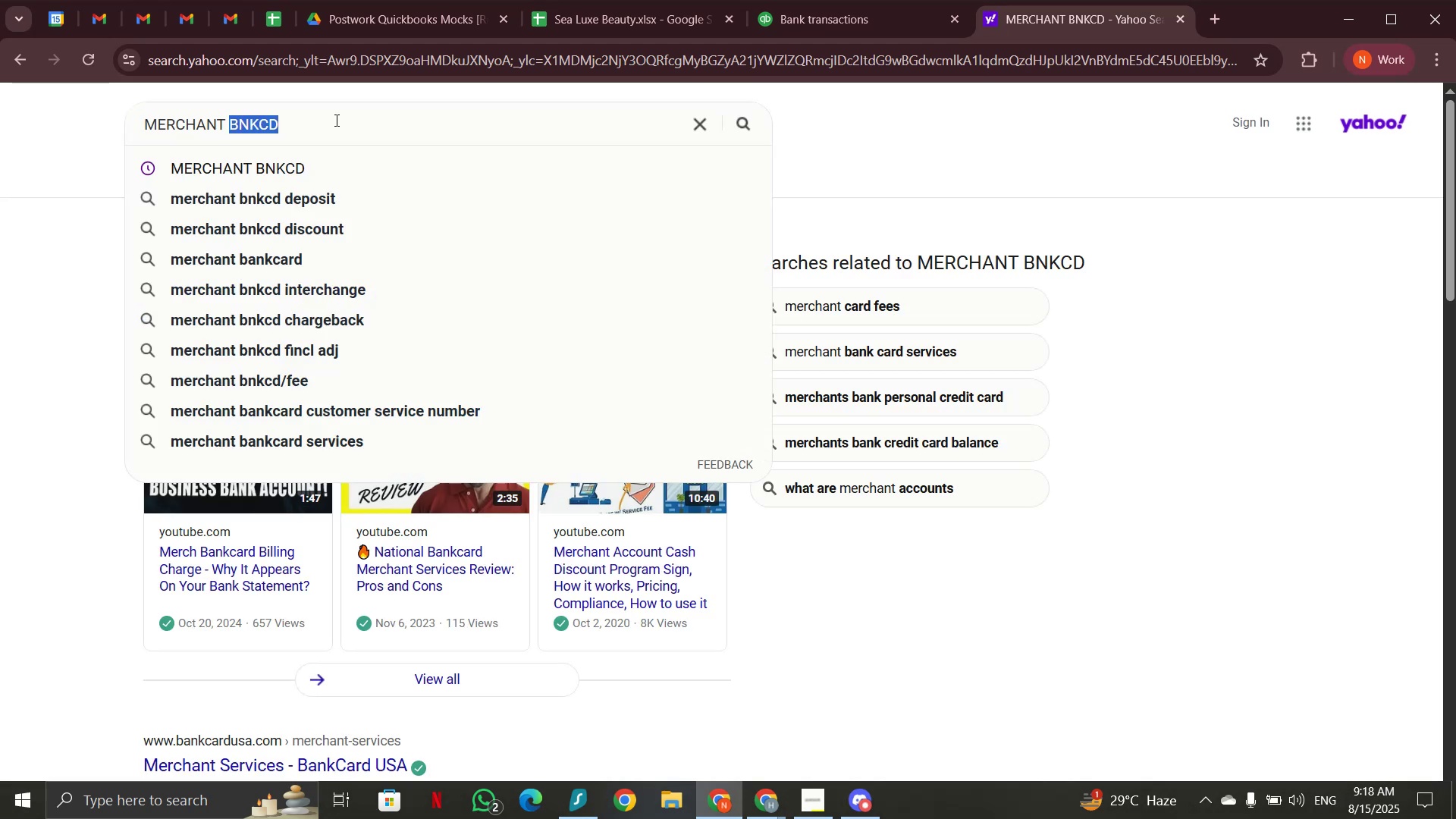 
key(Backspace)
 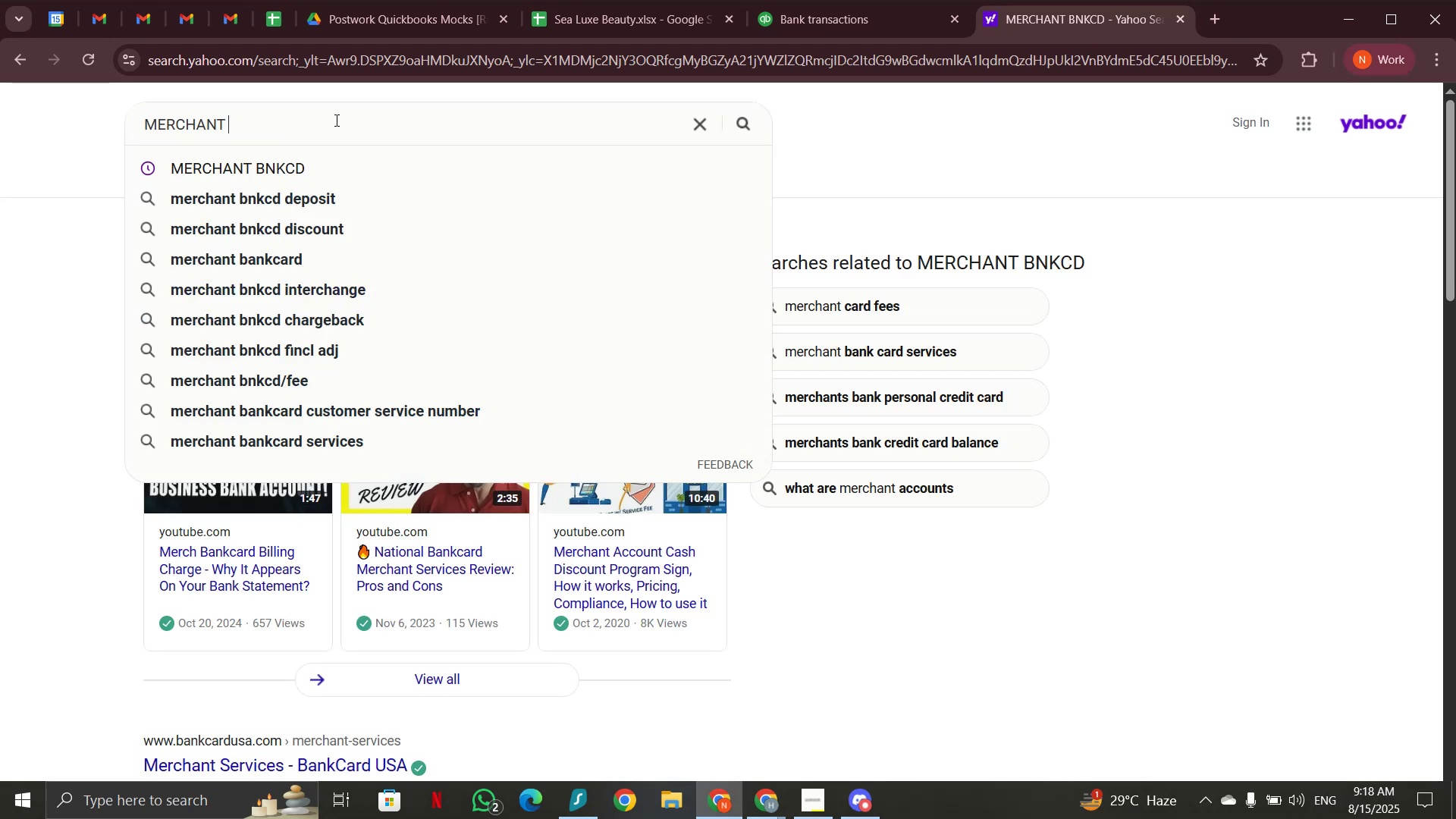 
key(Enter)
 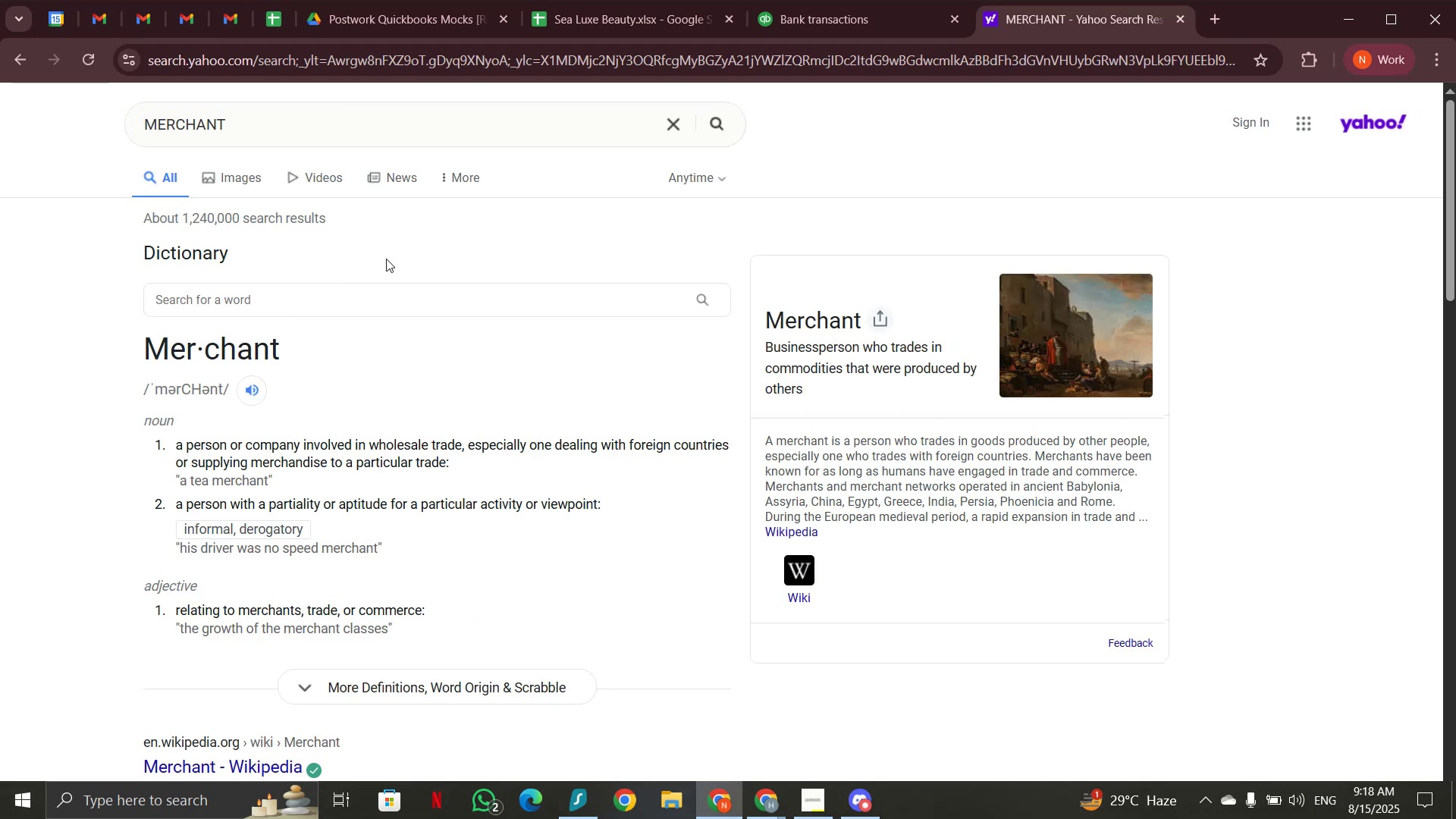 
wait(6.04)
 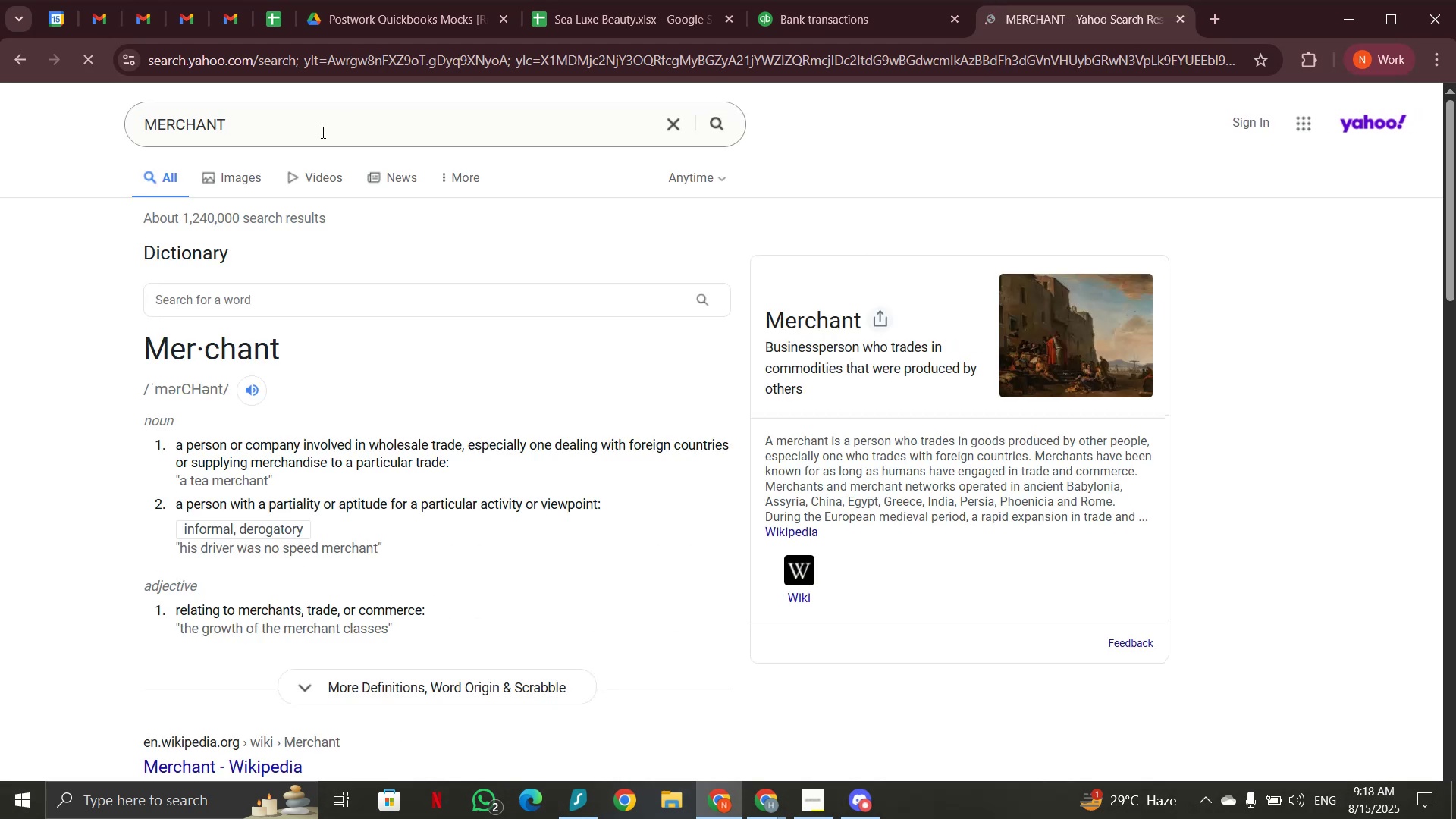 
left_click([803, 0])
 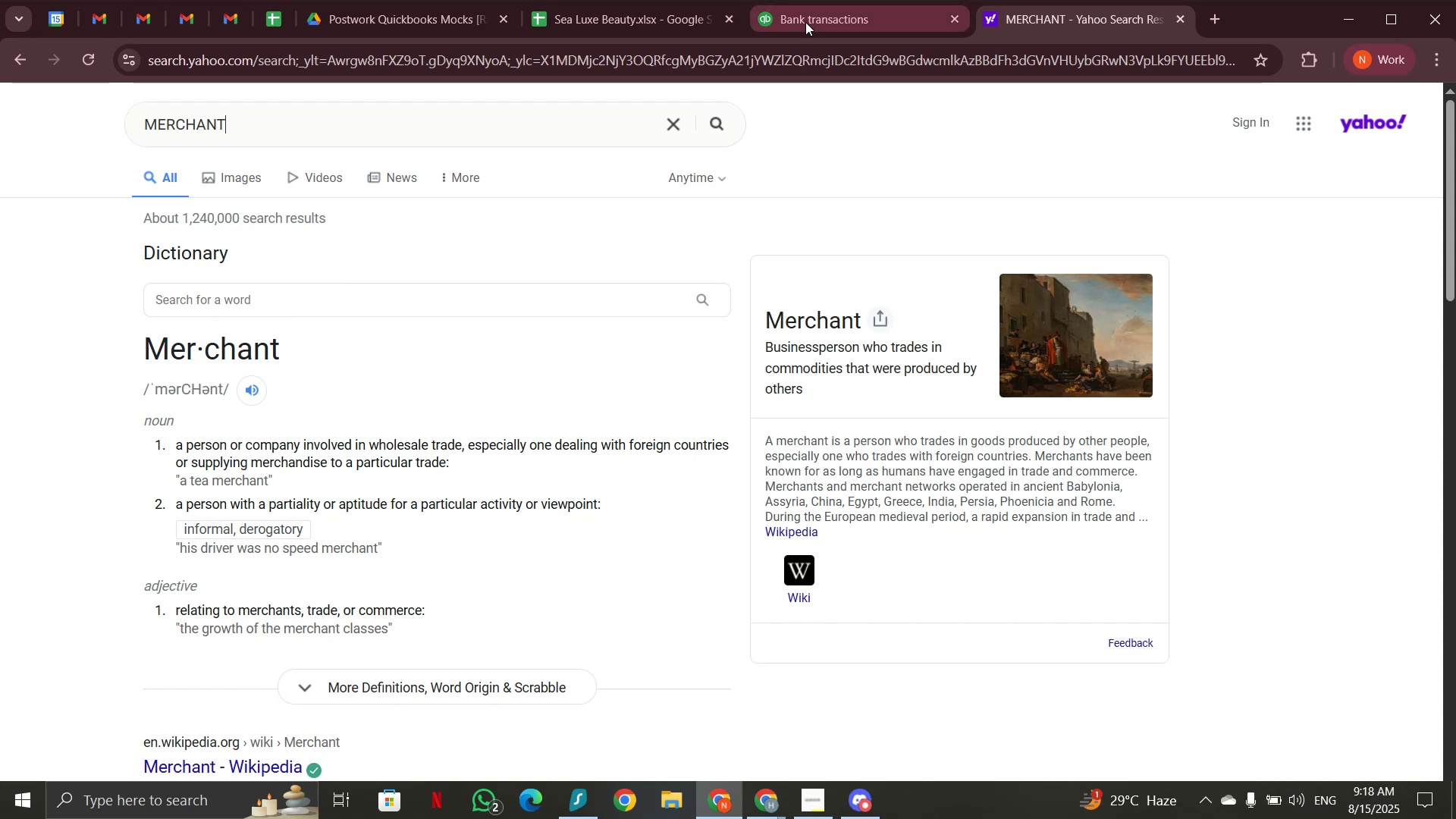 
left_click([805, 22])
 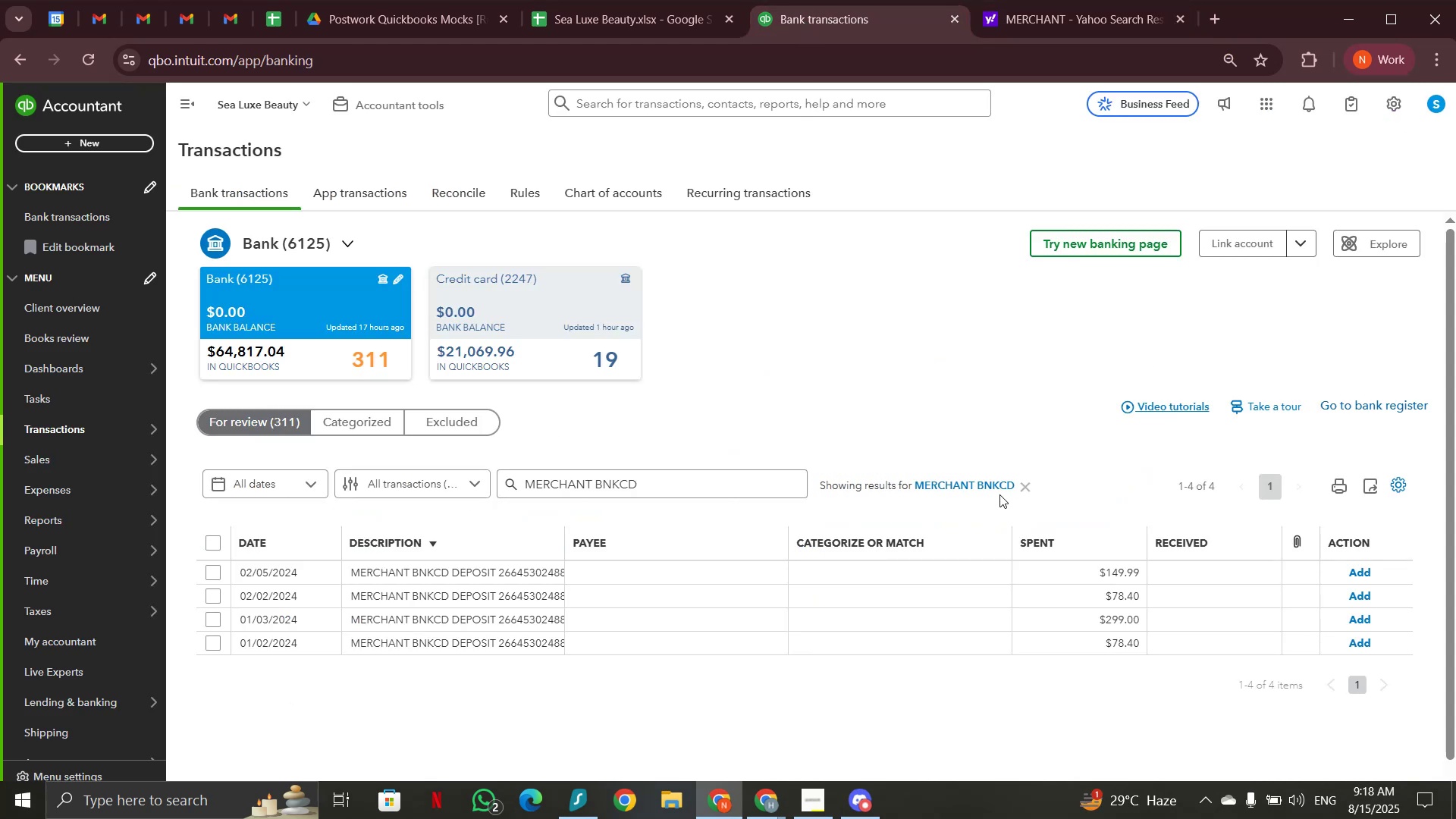 
left_click([1027, 488])
 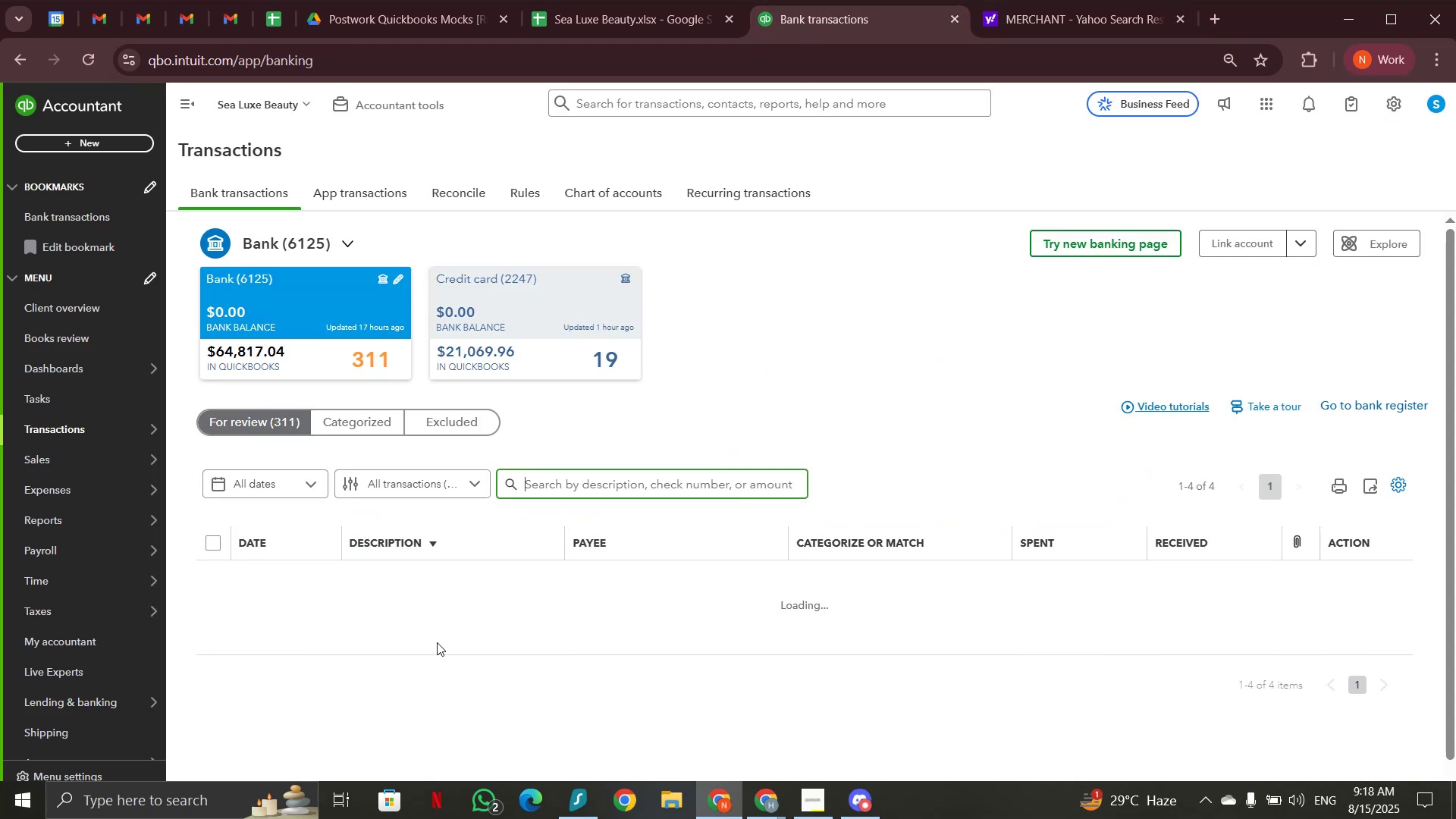 
scroll: coordinate [437, 642], scroll_direction: down, amount: 2.0
 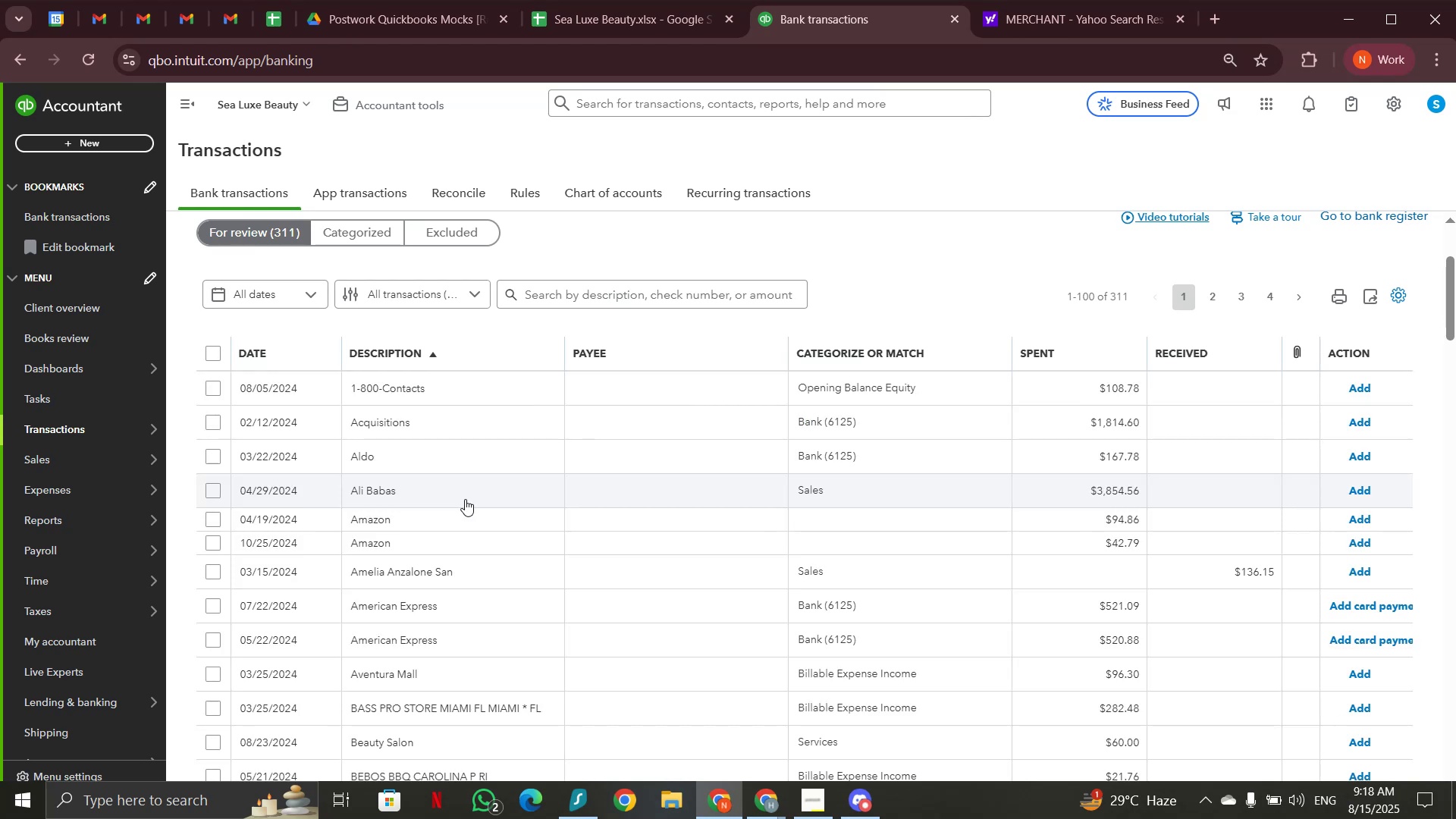 
wait(10.41)
 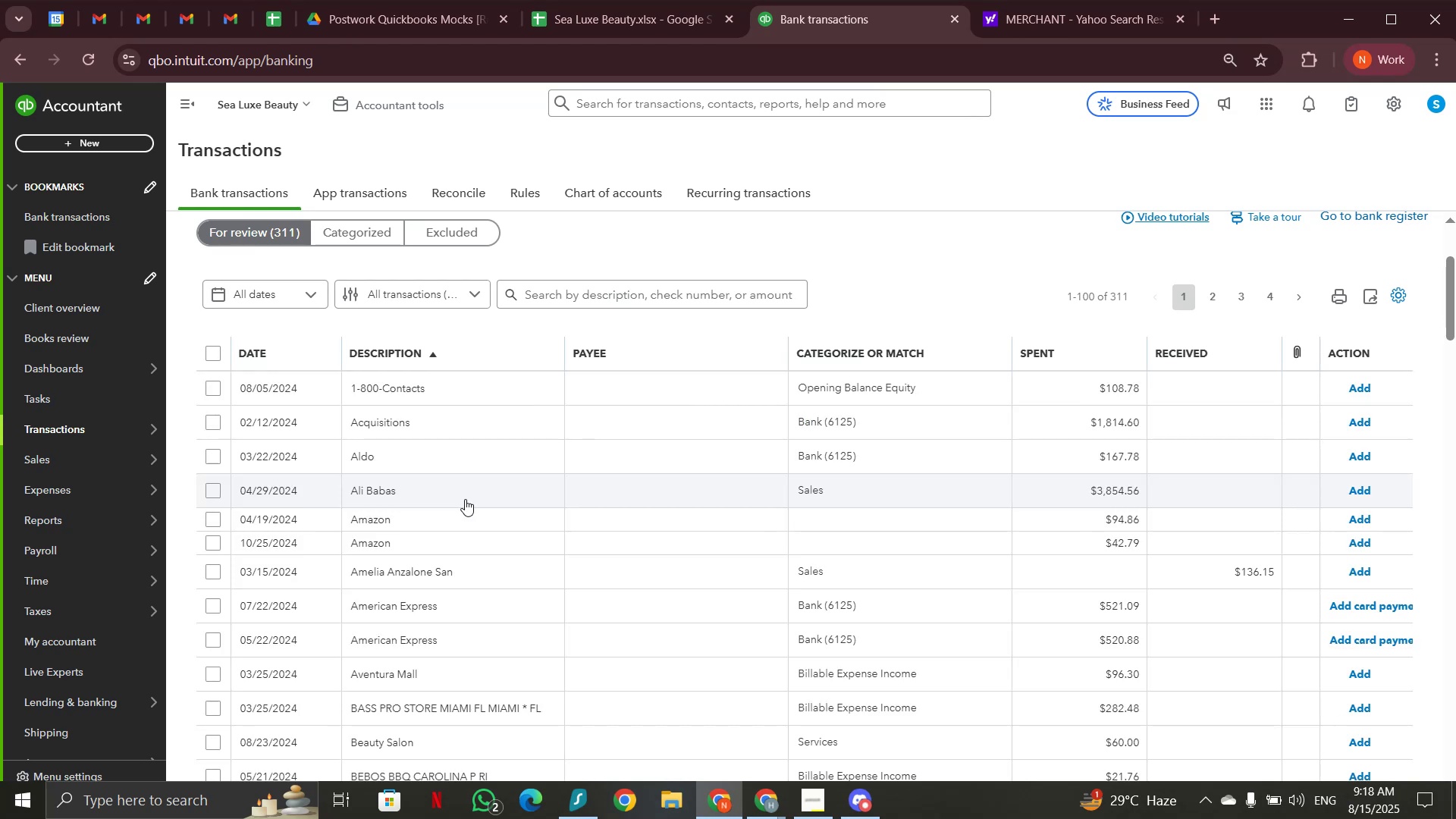 
left_click([465, 499])
 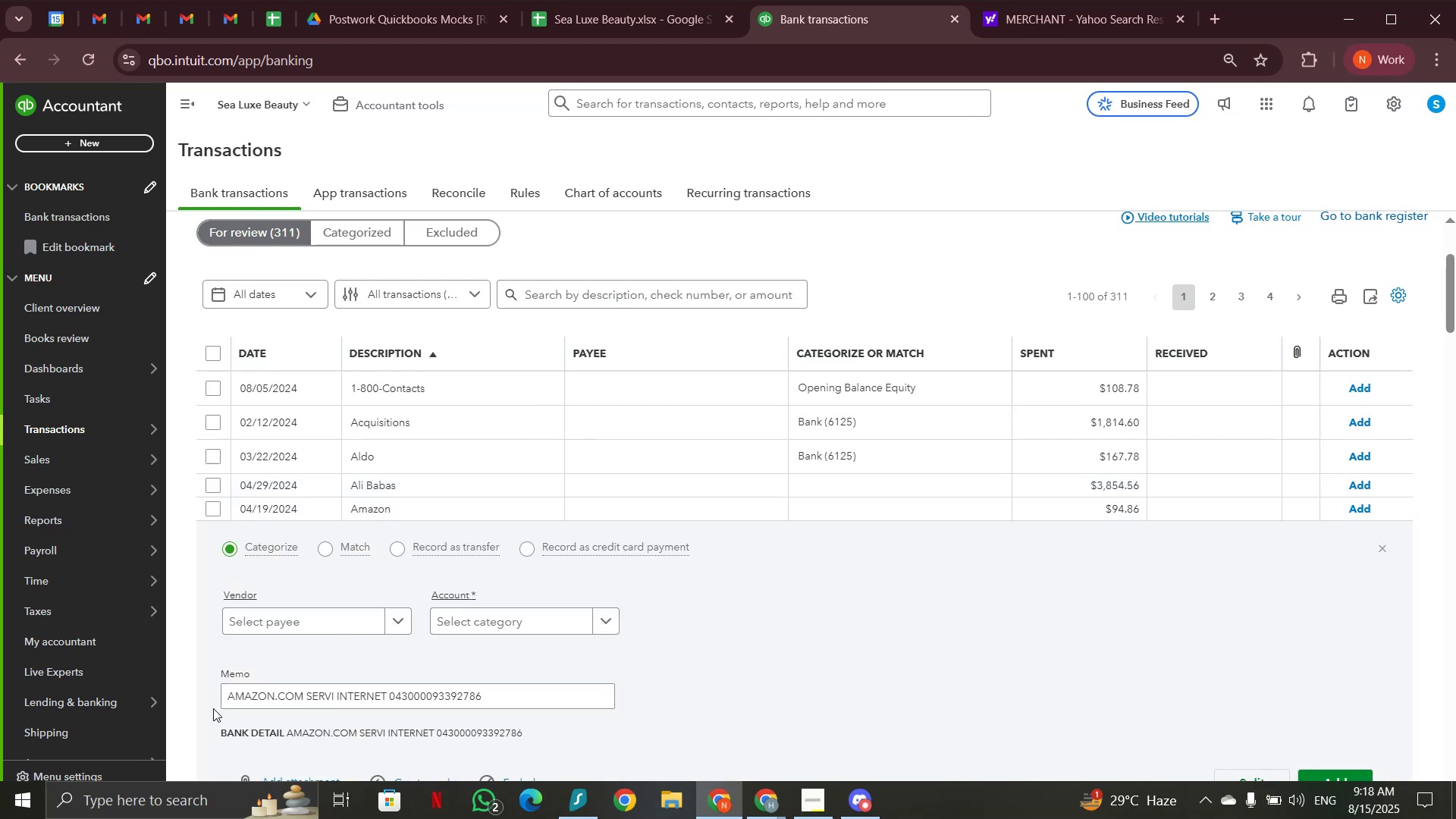 
left_click_drag(start_coordinate=[225, 695], to_coordinate=[303, 695])
 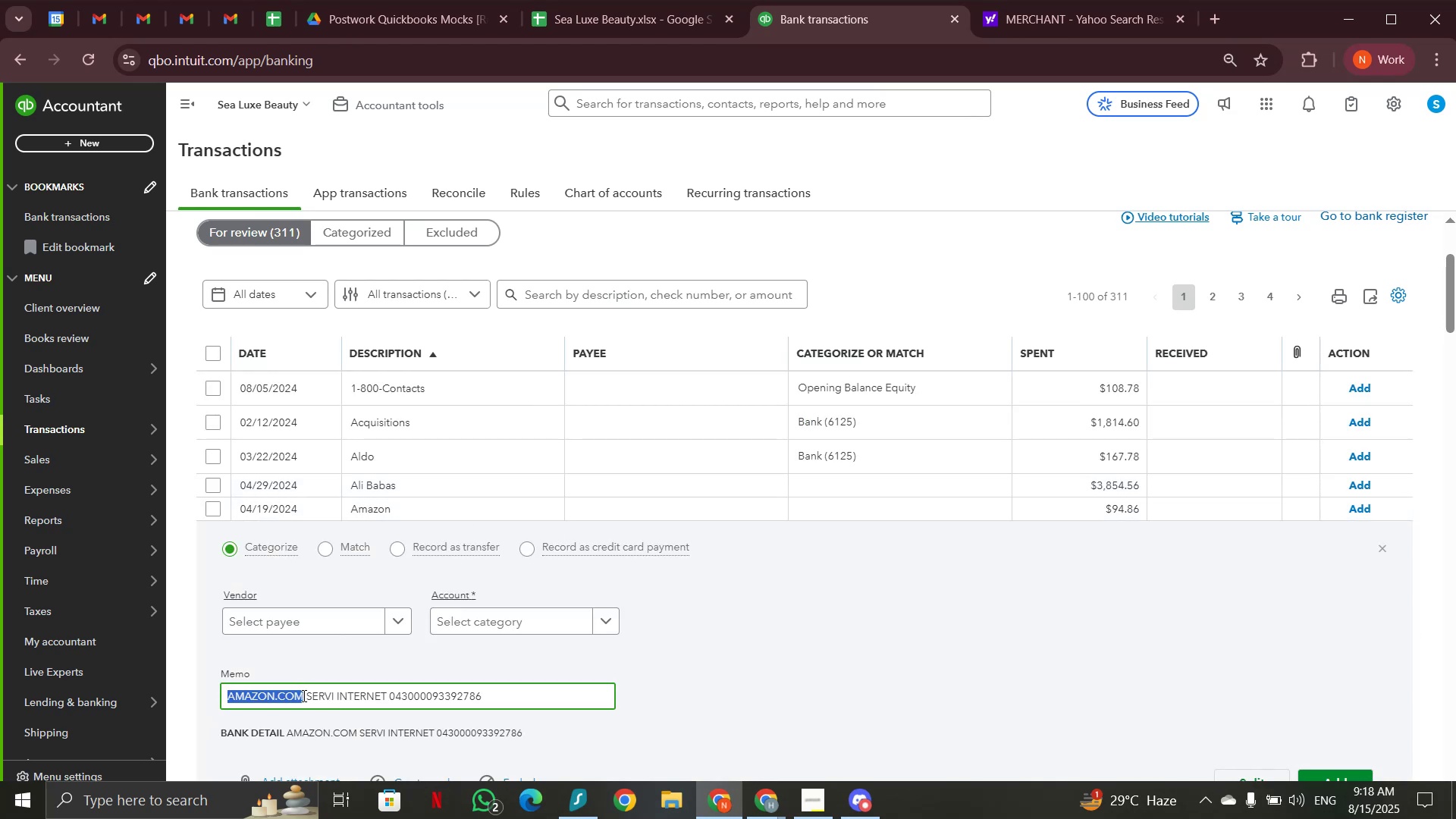 
key(Control+C)
 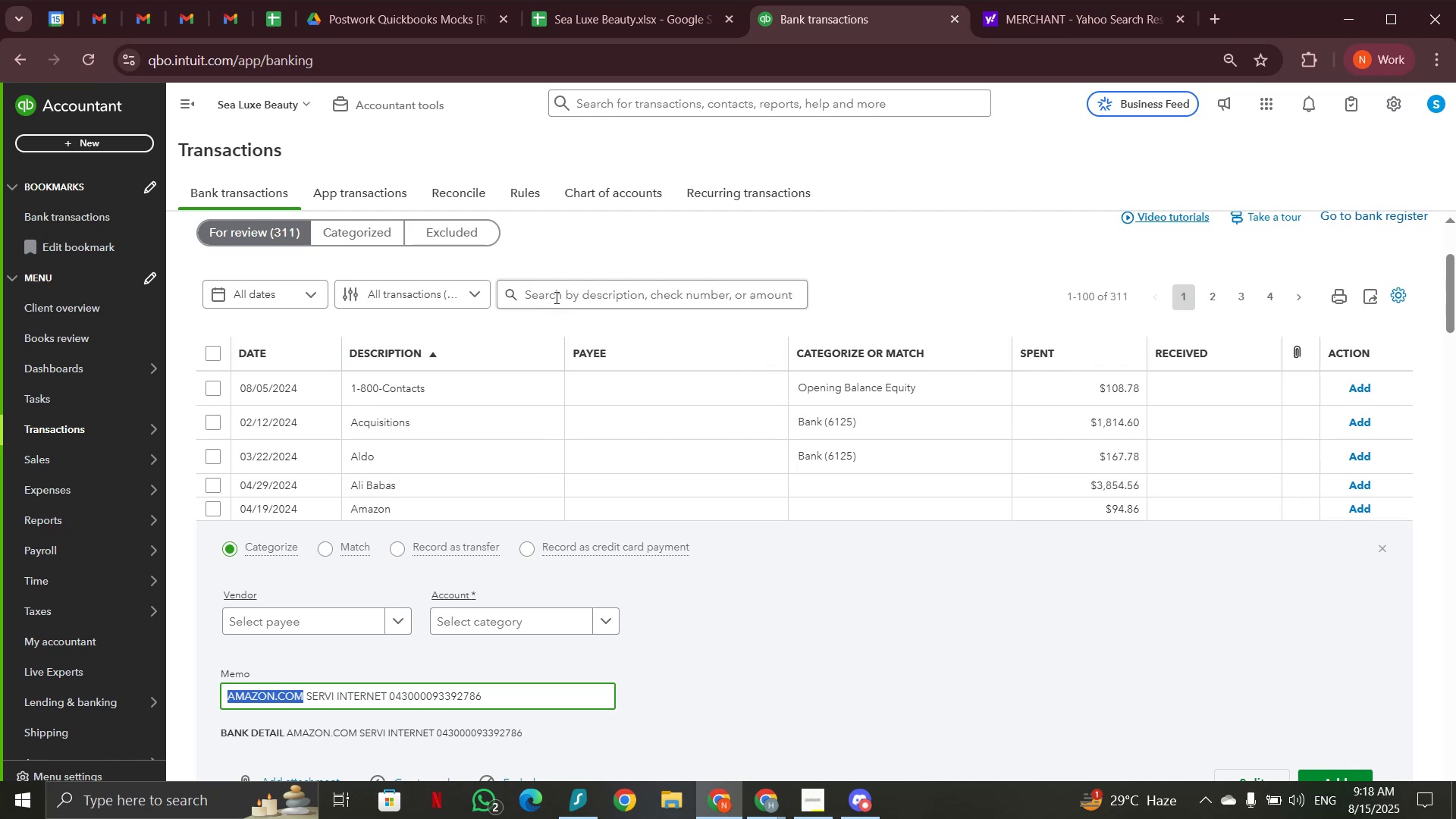 
left_click([559, 293])
 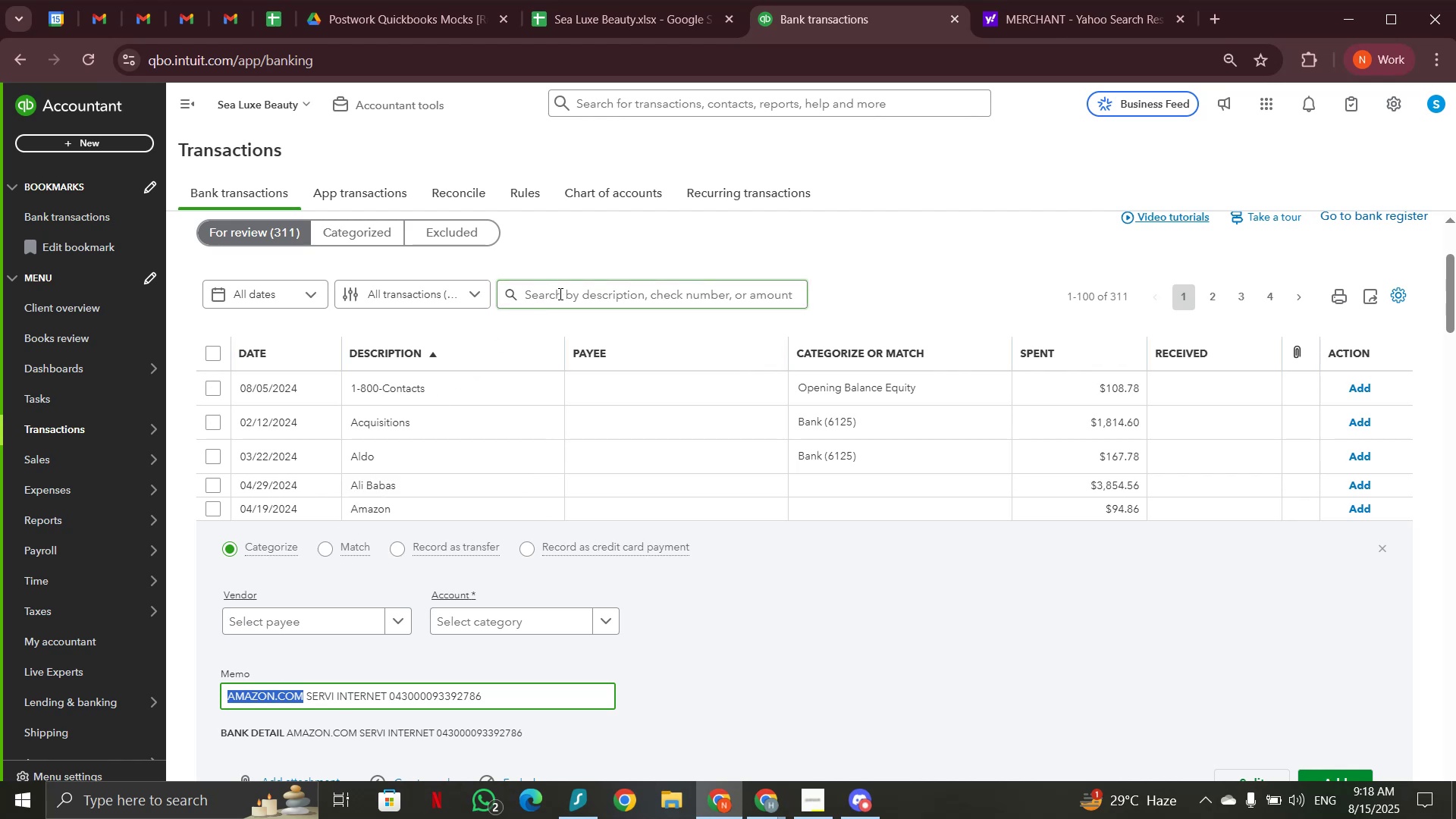 
key(Control+V)
 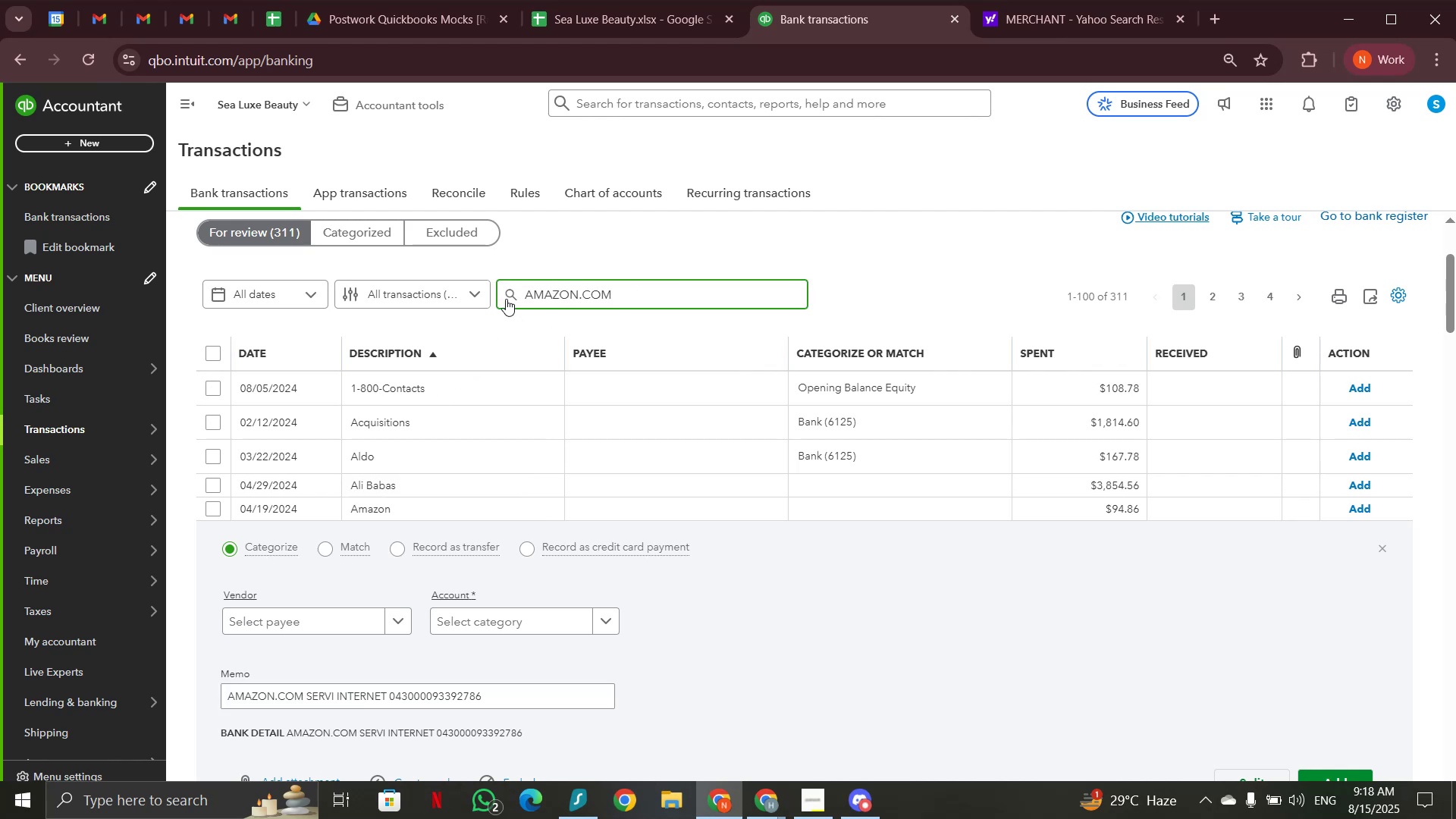 
left_click([506, 299])
 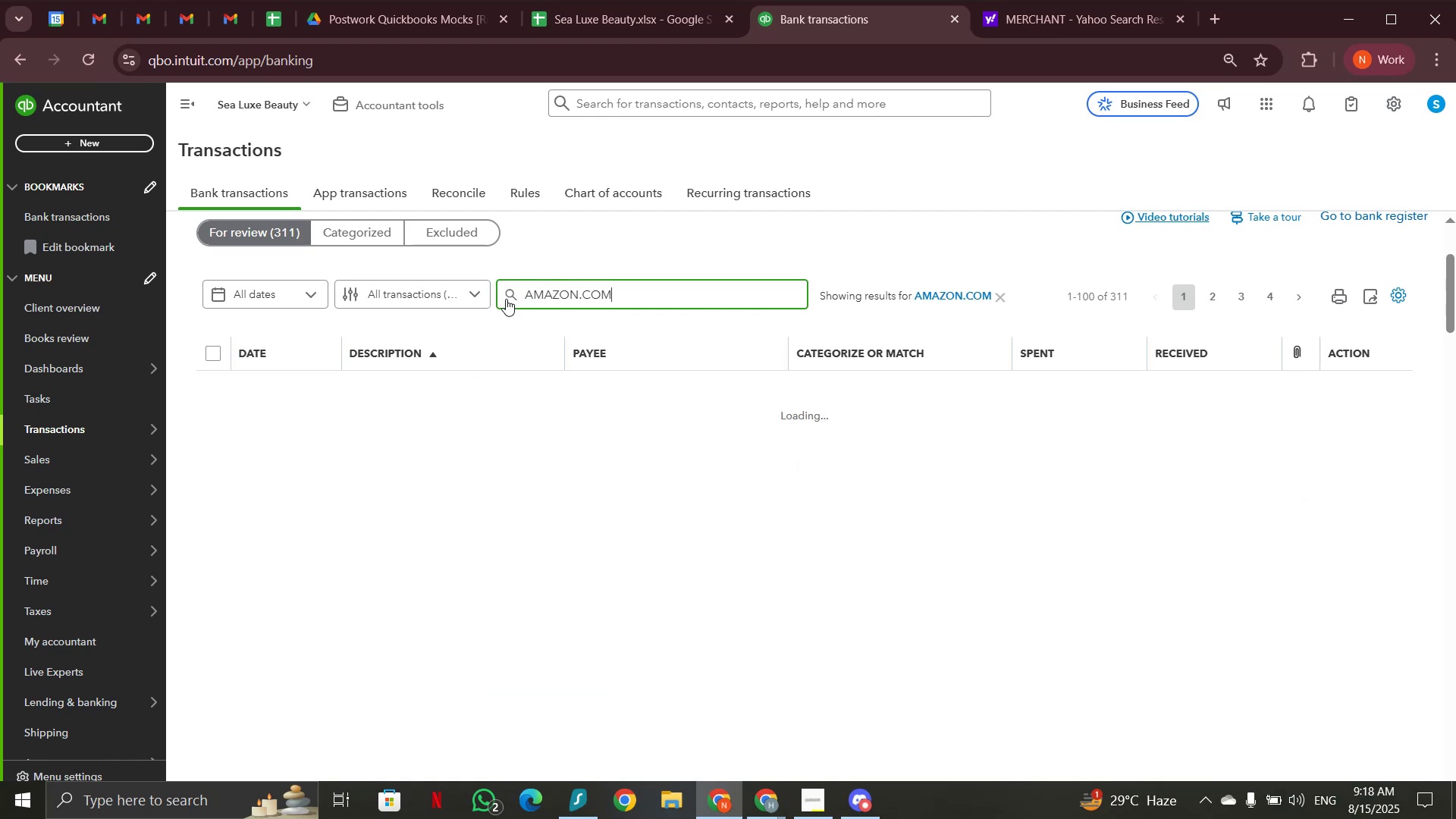 
mouse_move([476, 416])
 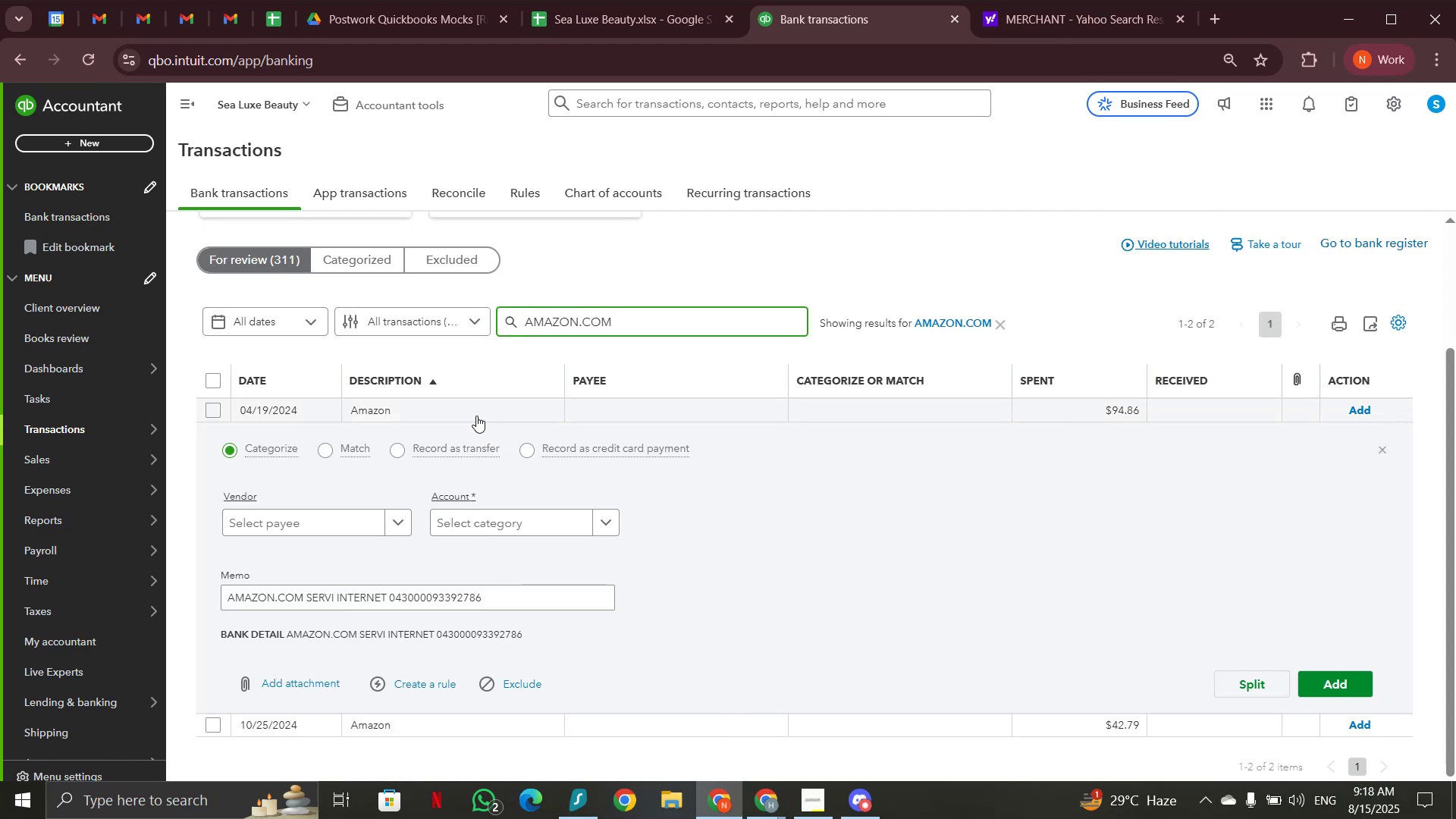 
left_click([476, 416])
 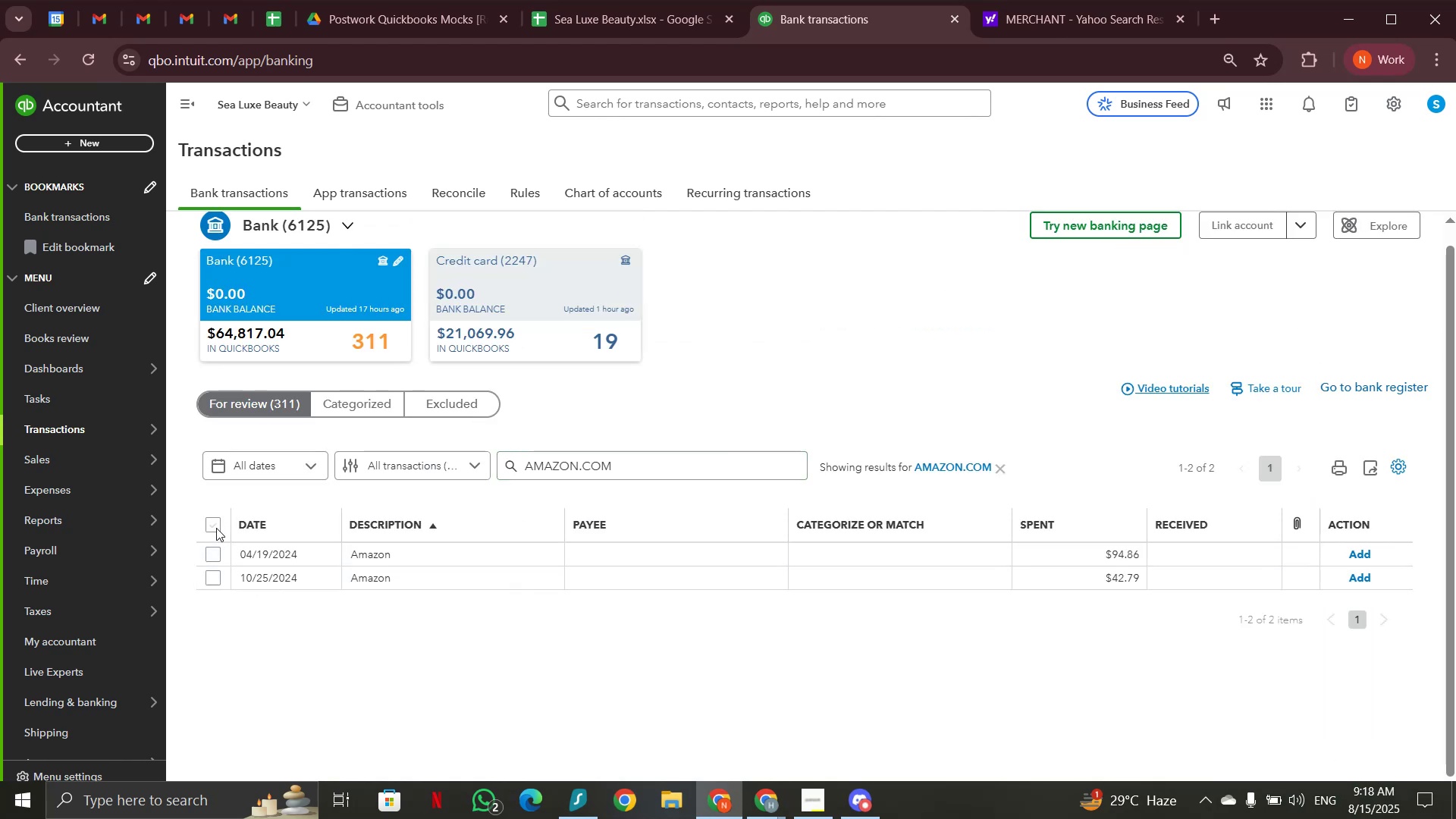 
left_click([216, 528])
 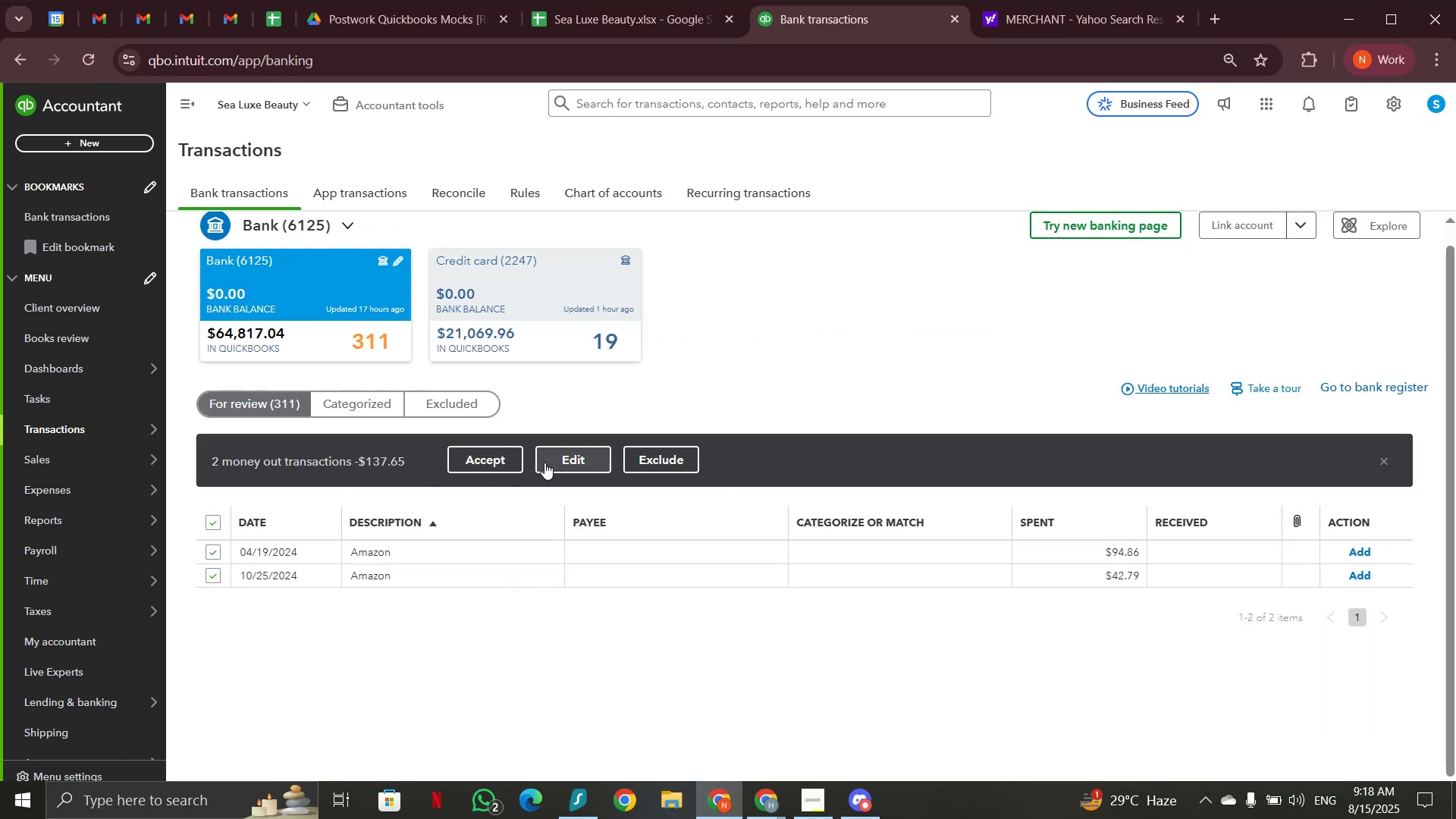 
left_click([550, 463])
 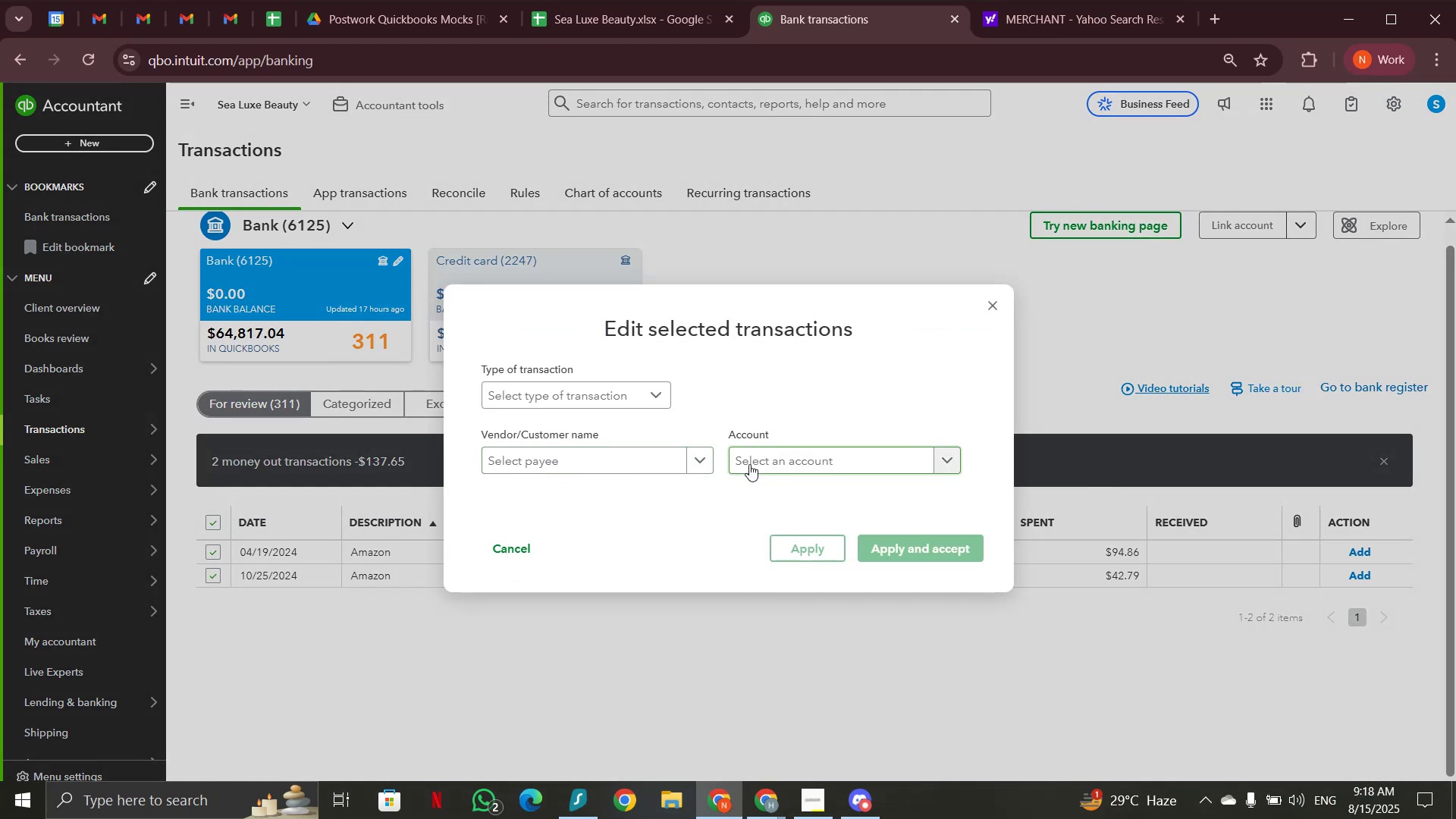 
left_click([749, 464])
 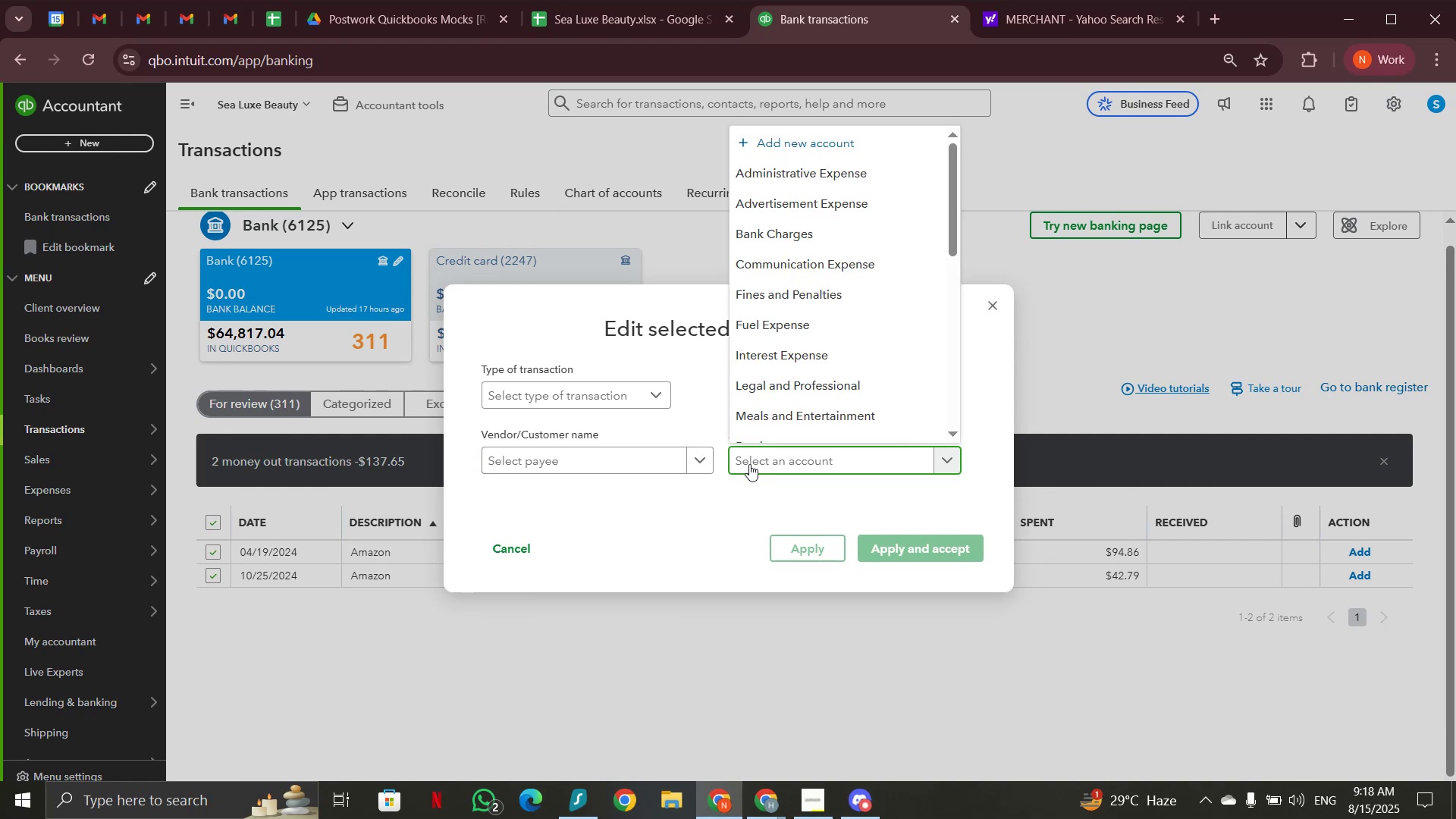 
type(purc)
 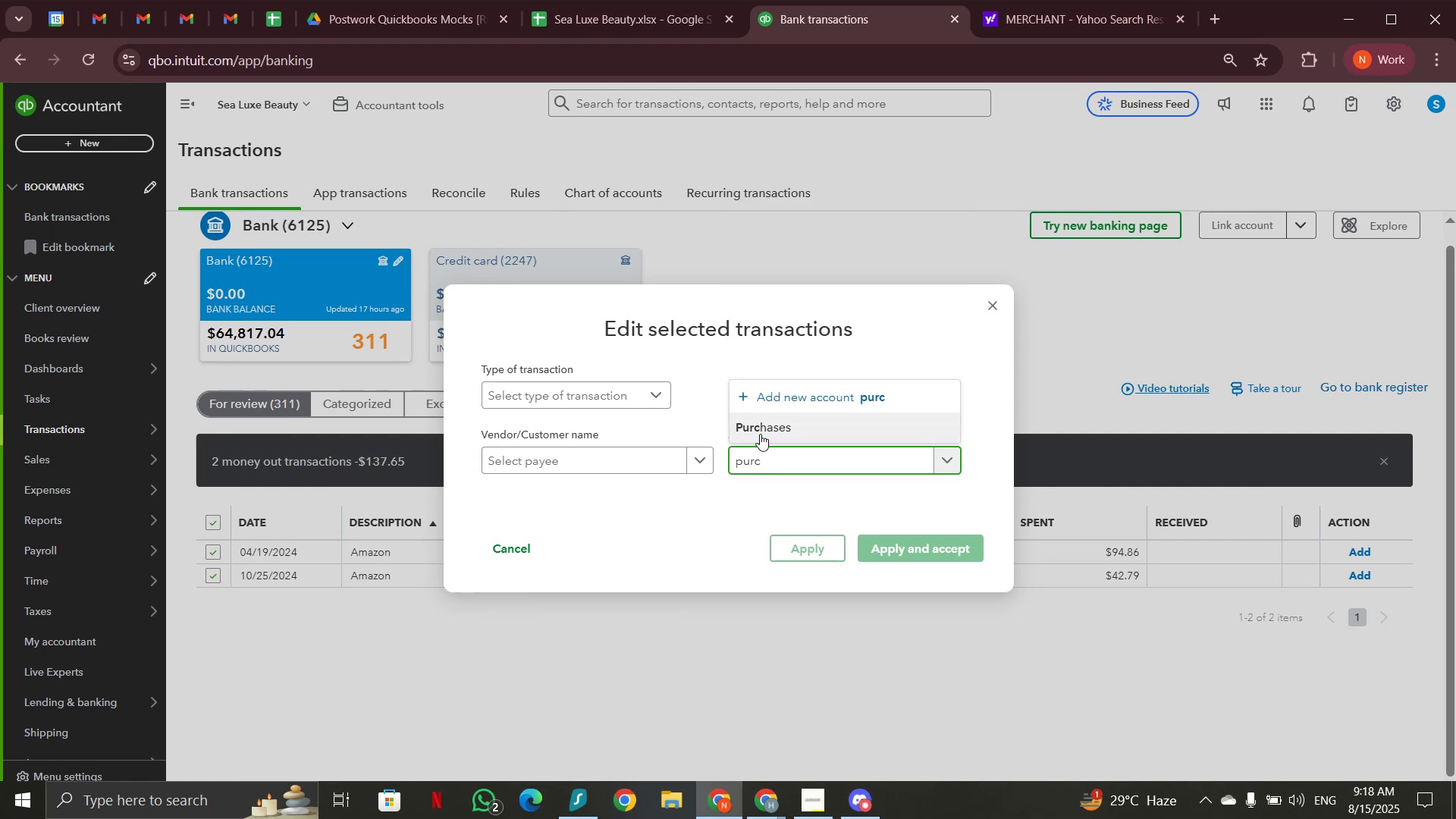 
left_click([761, 434])
 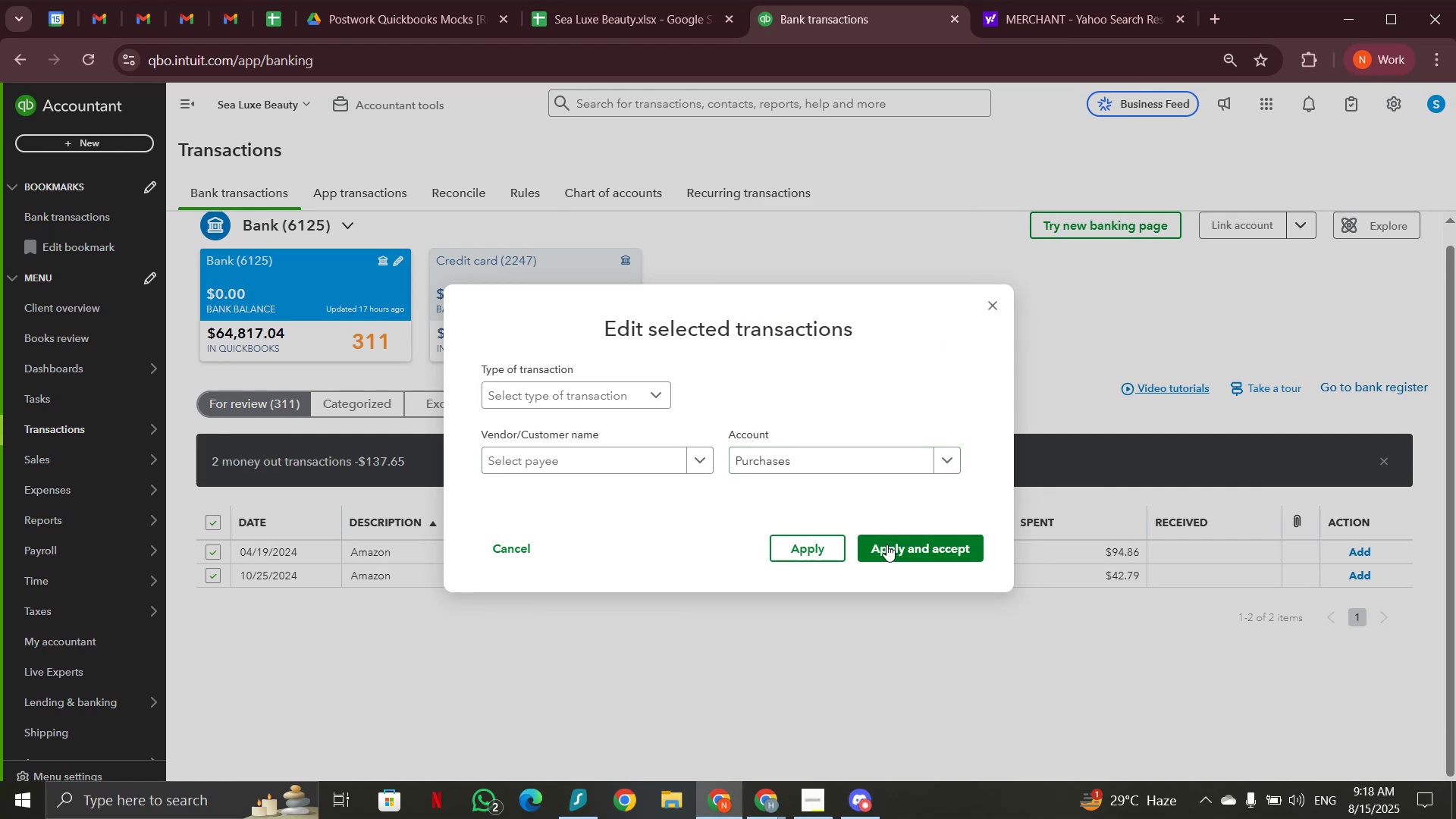 
left_click([886, 547])
 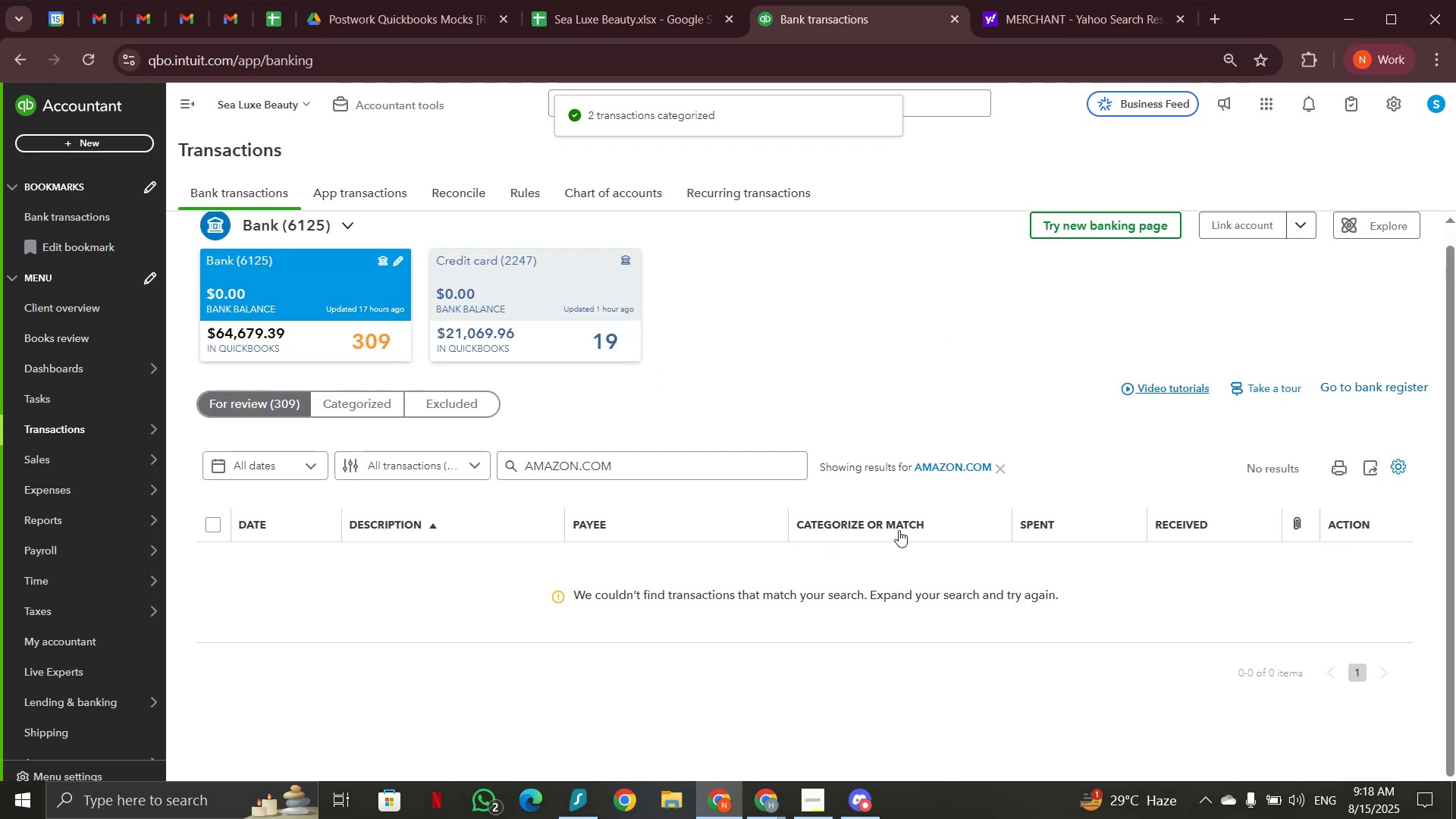 
left_click([996, 474])
 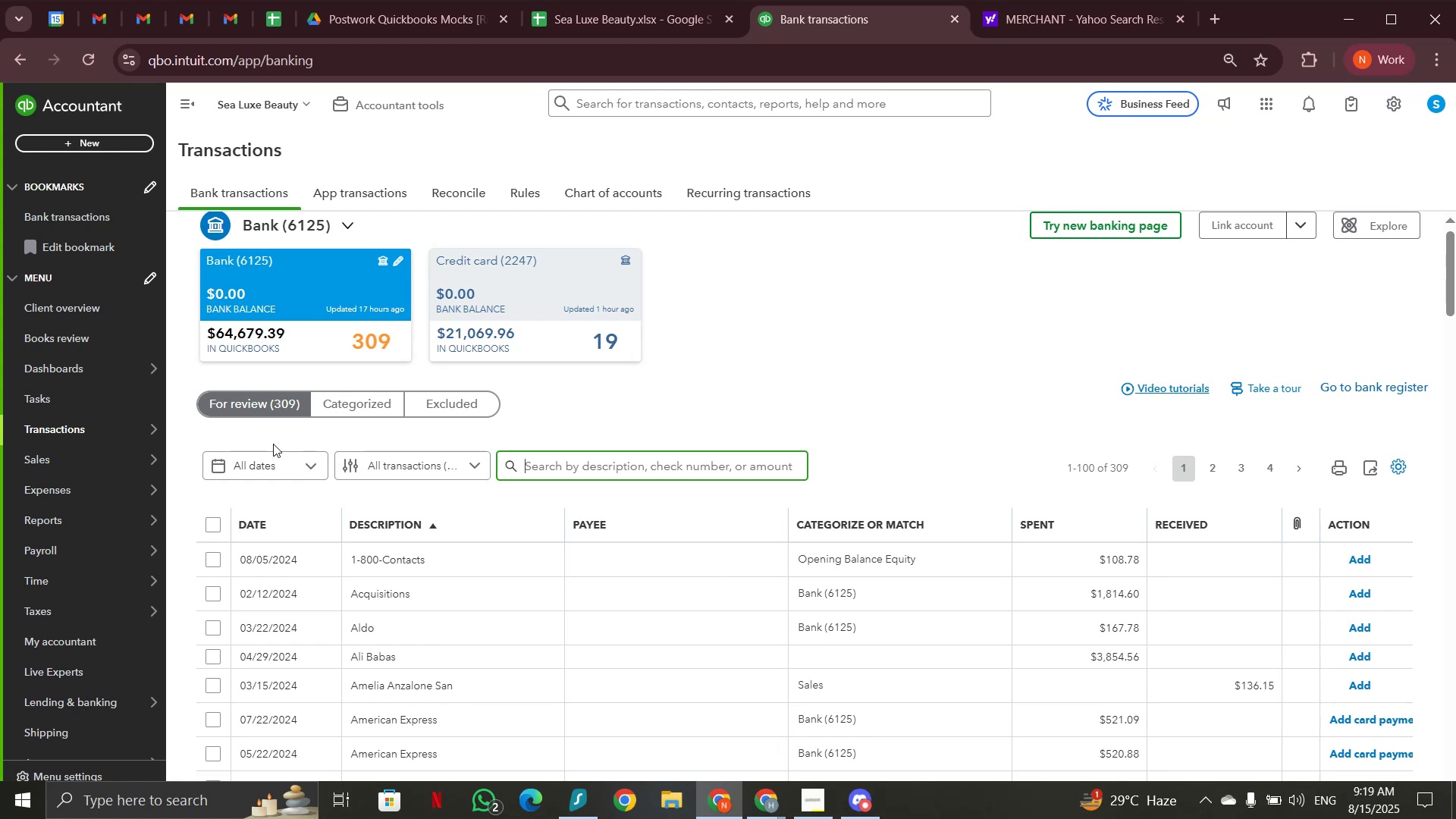 
scroll: coordinate [421, 561], scroll_direction: down, amount: 16.0
 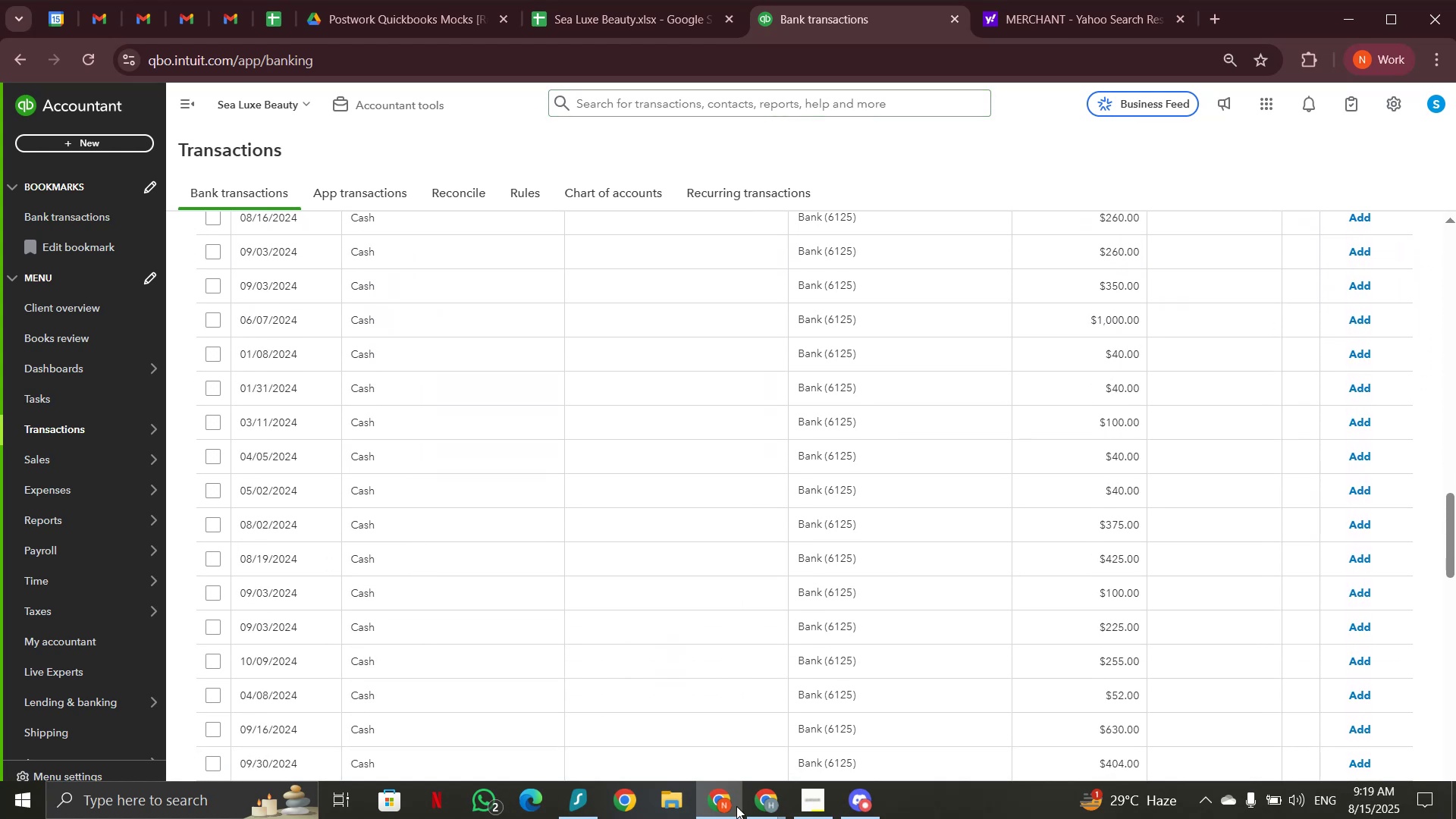 